 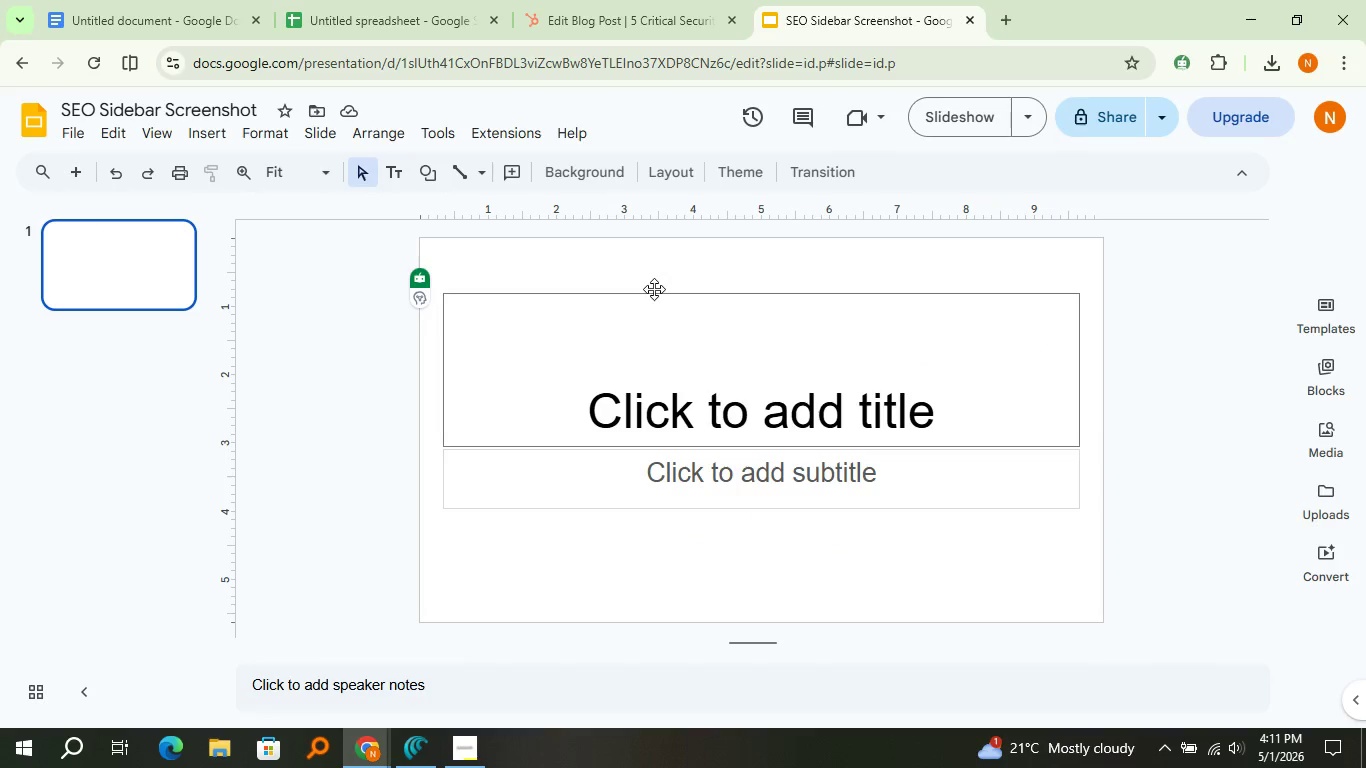 
key(Control+V)
 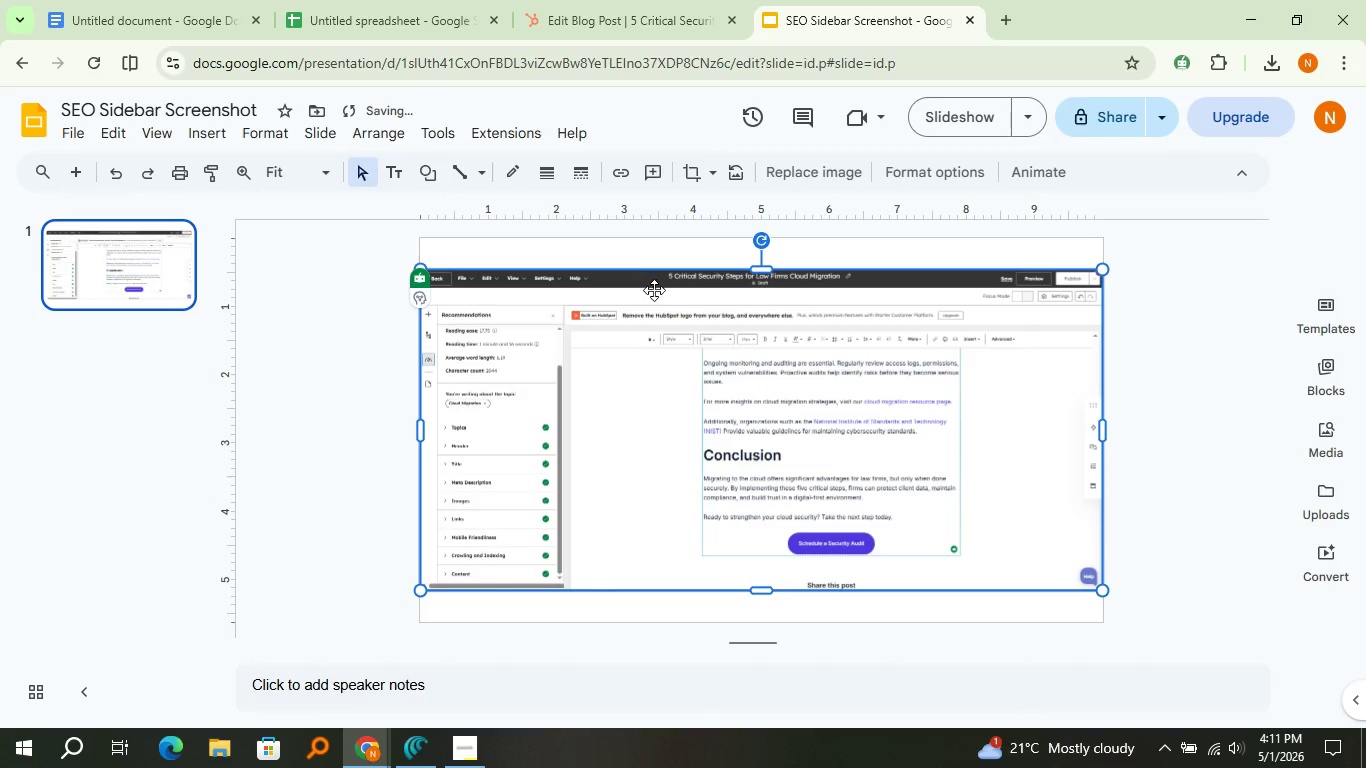 
wait(5.05)
 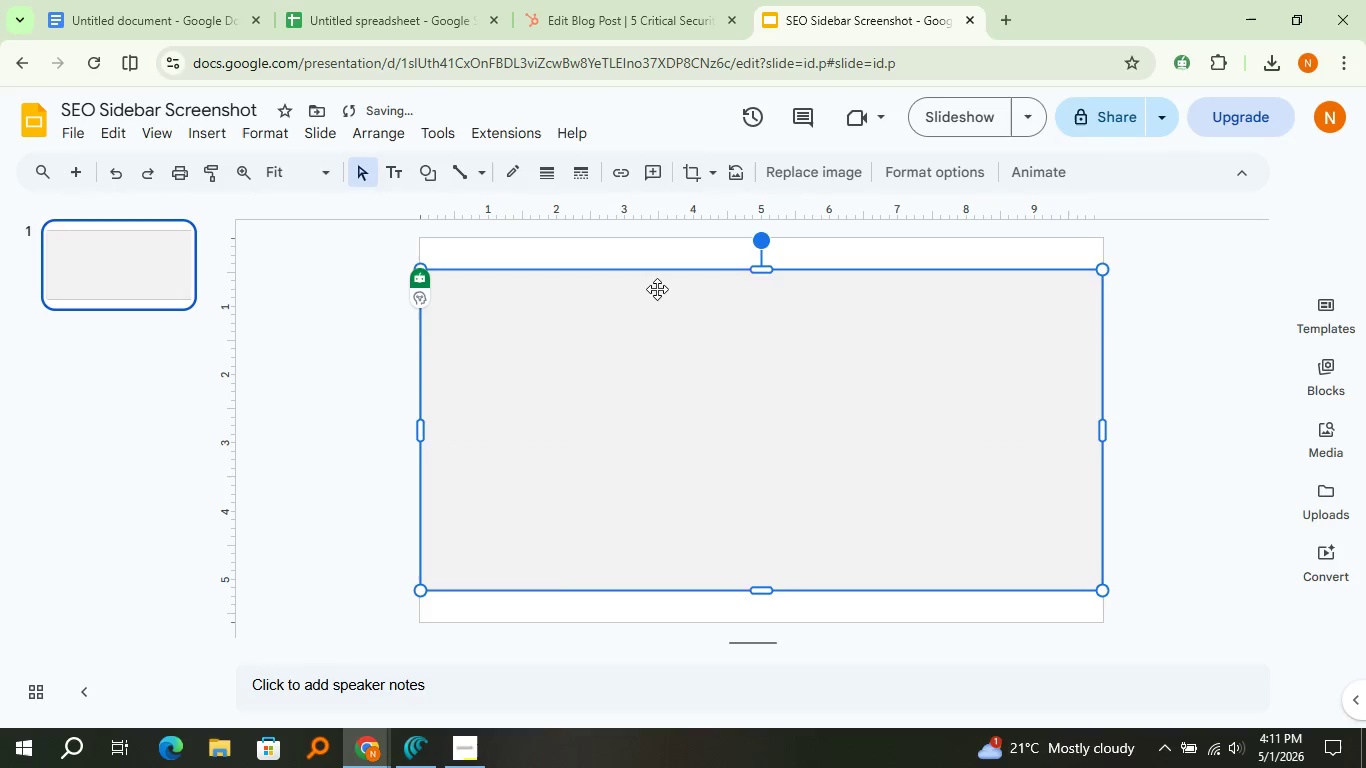 
left_click([945, 117])
 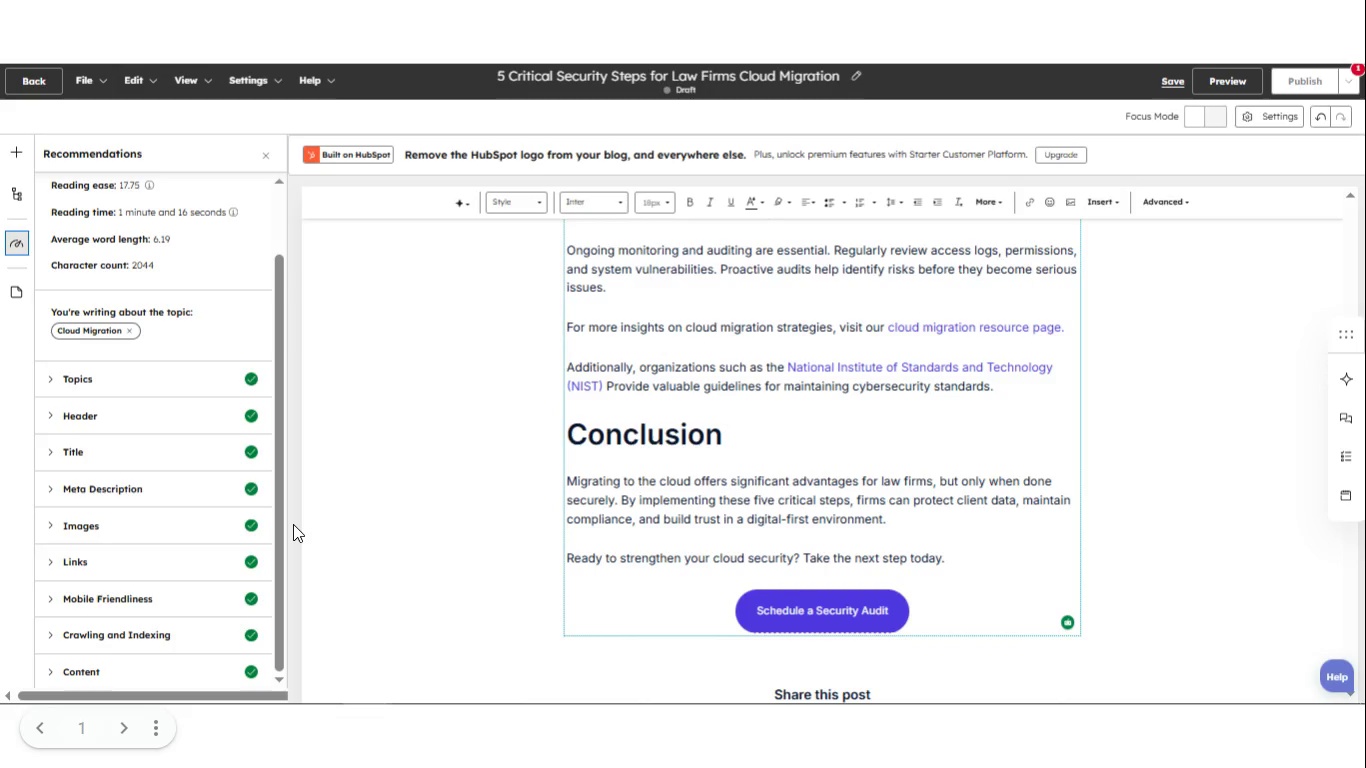 
wait(12.59)
 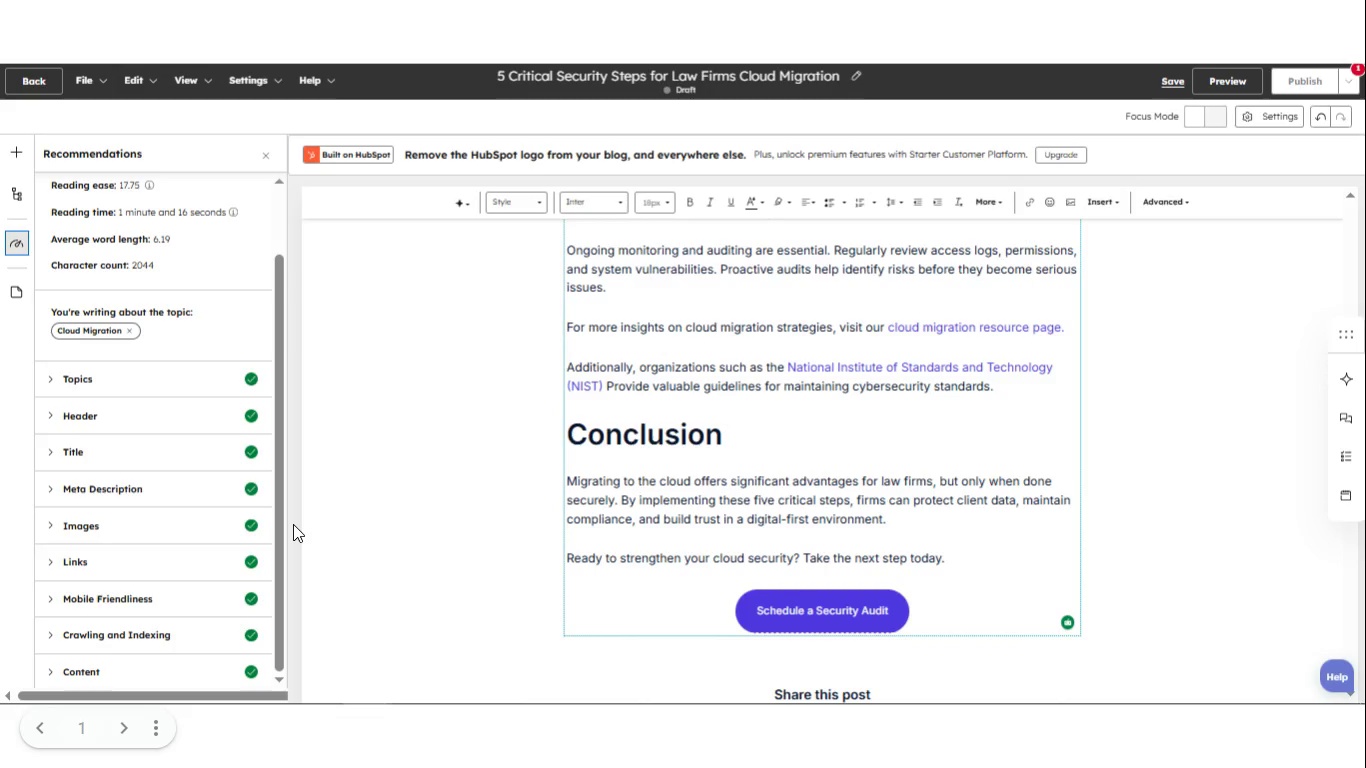 
scroll: coordinate [293, 524], scroll_direction: up, amount: 1.0
 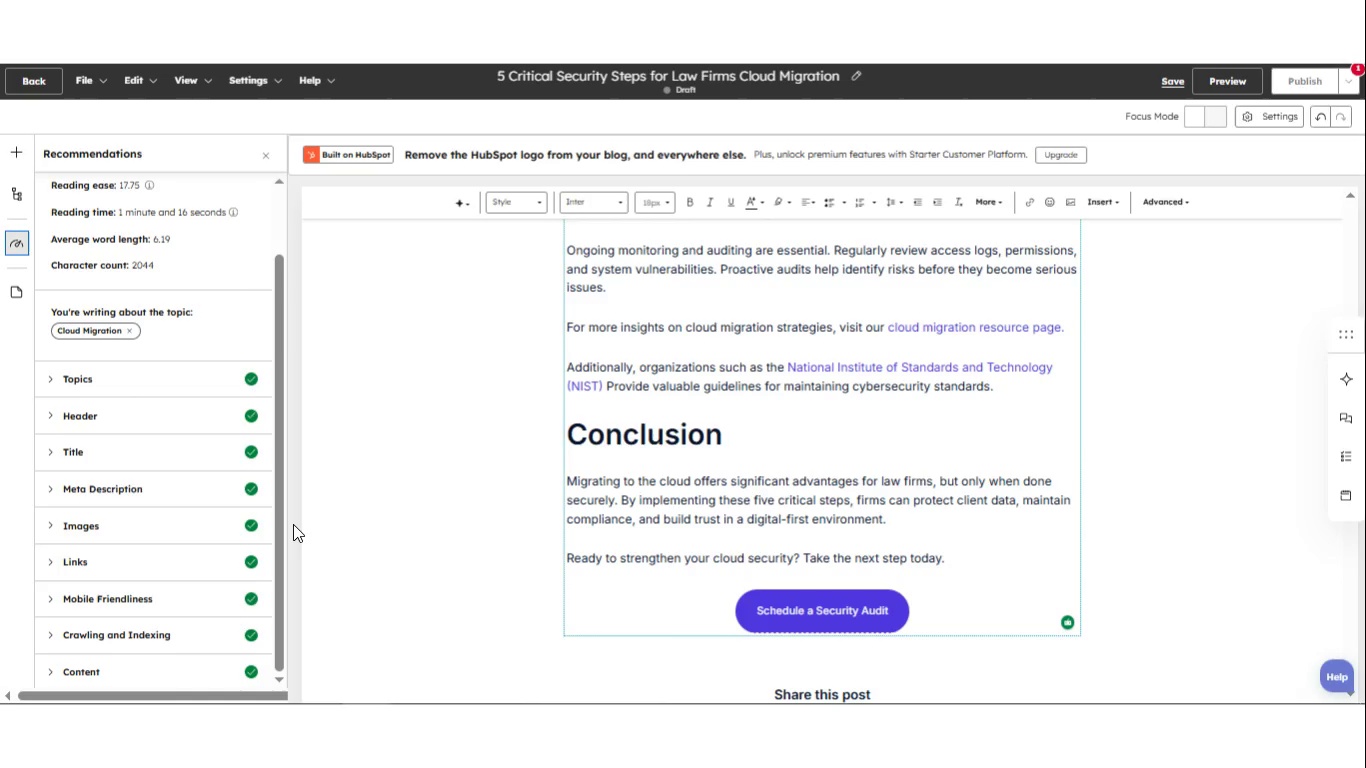 
scroll: coordinate [293, 524], scroll_direction: down, amount: 1.0
 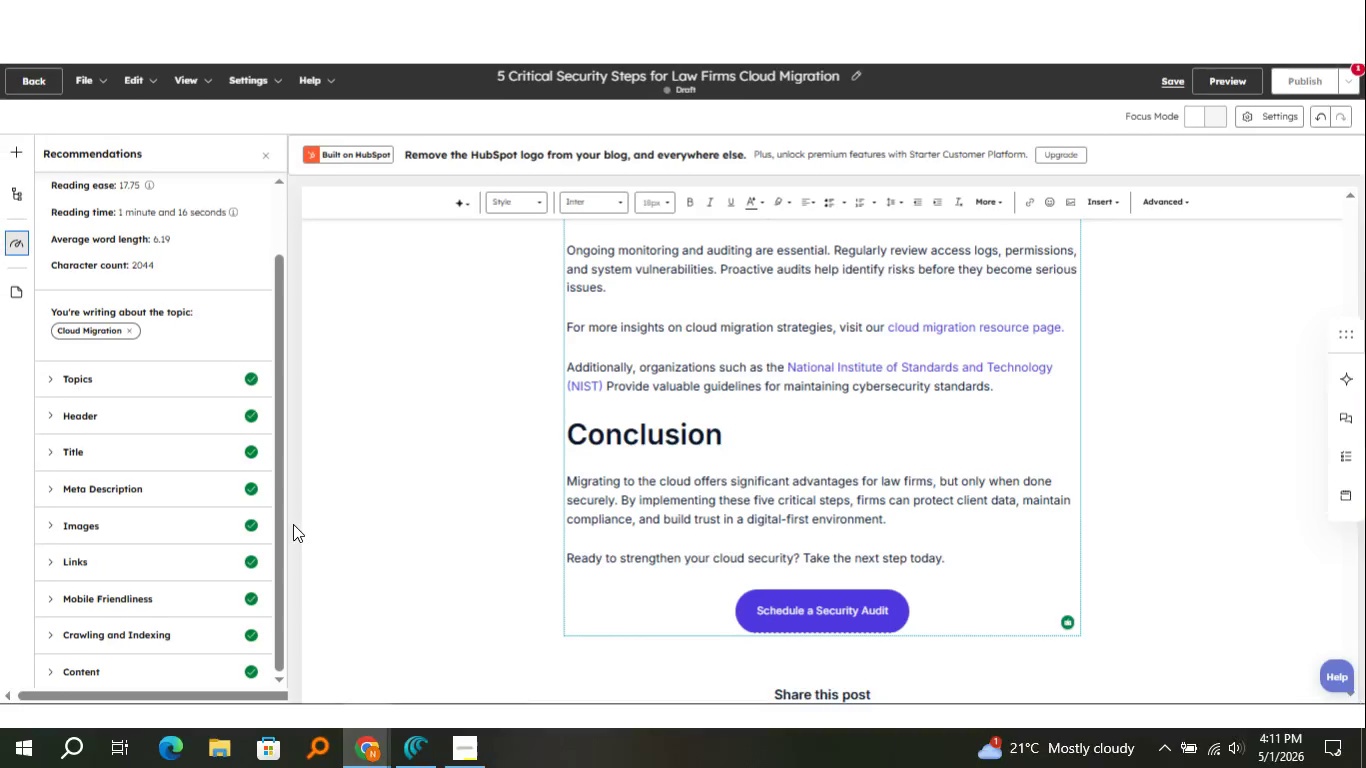 
key(Escape)
 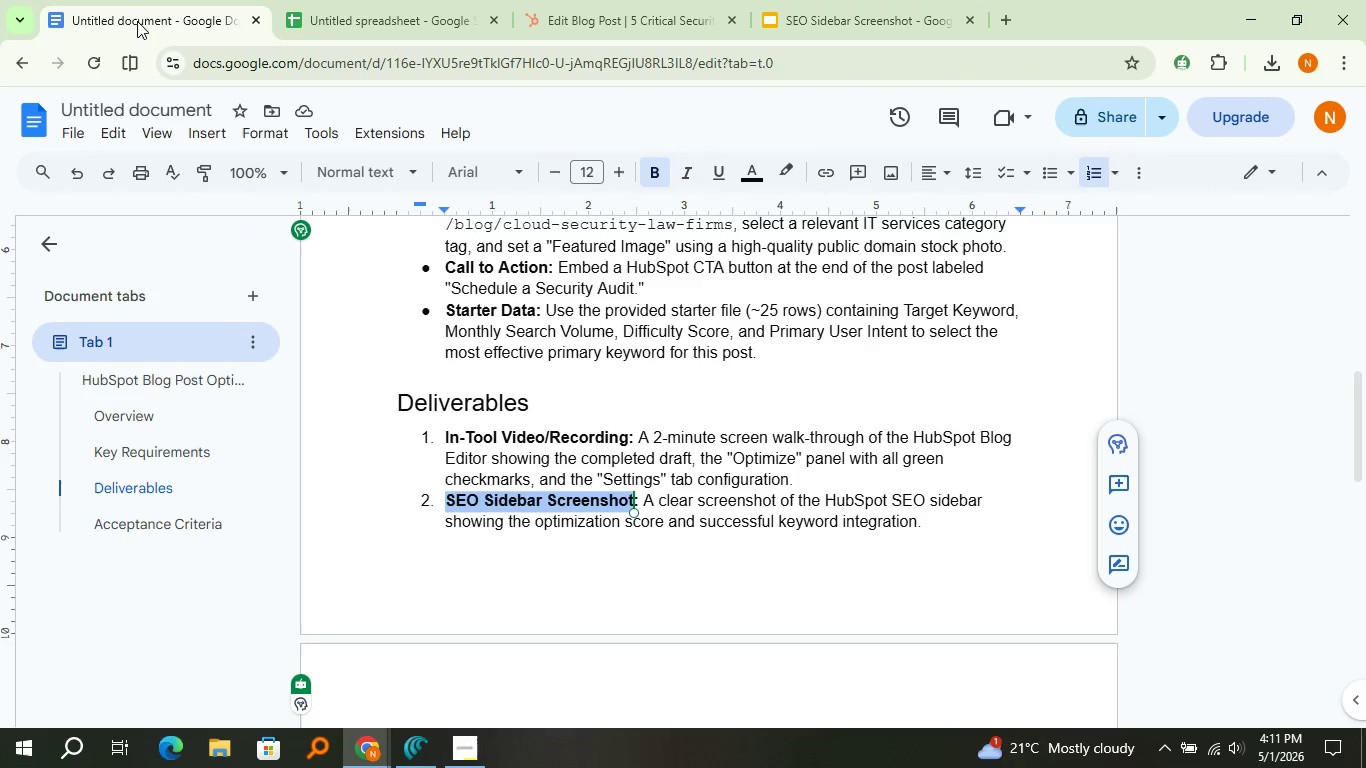 
scroll: coordinate [752, 477], scroll_direction: down, amount: 2.0
 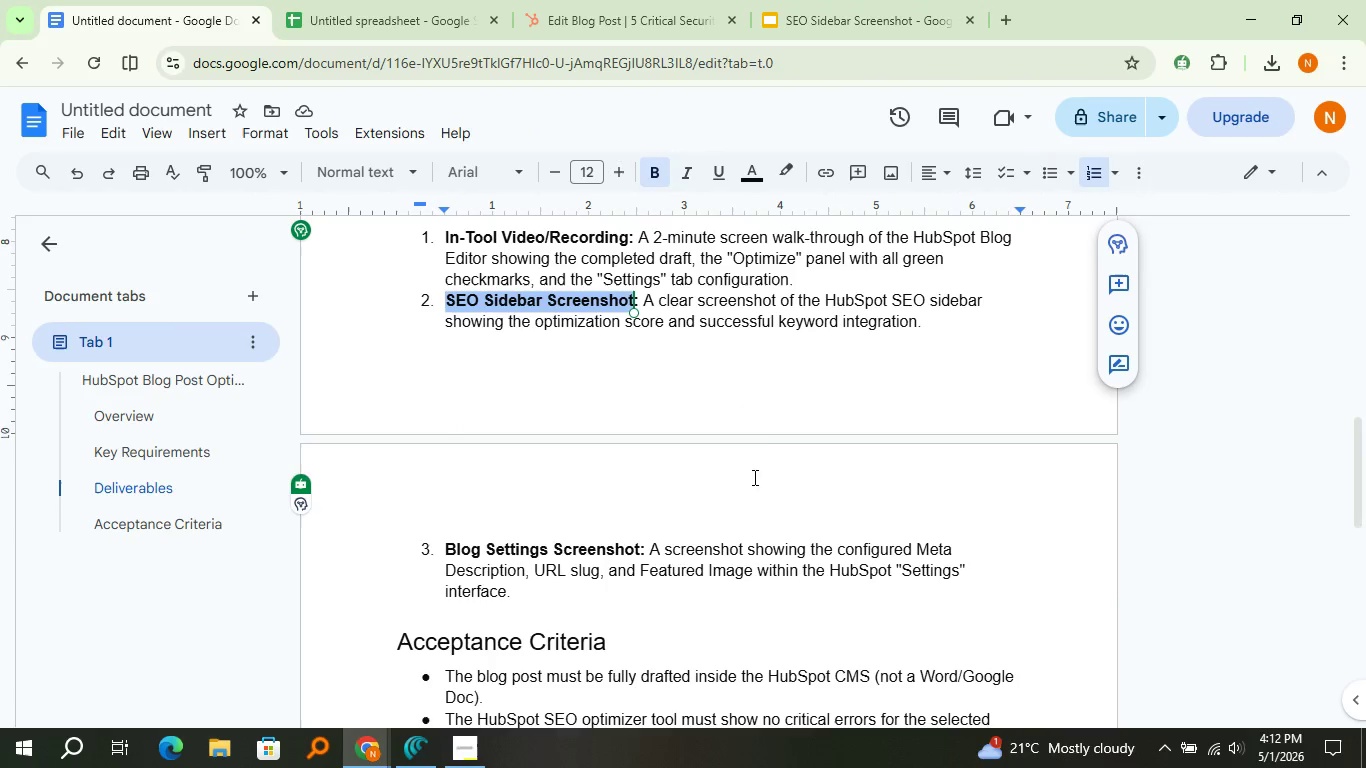 
left_click([851, 0])
 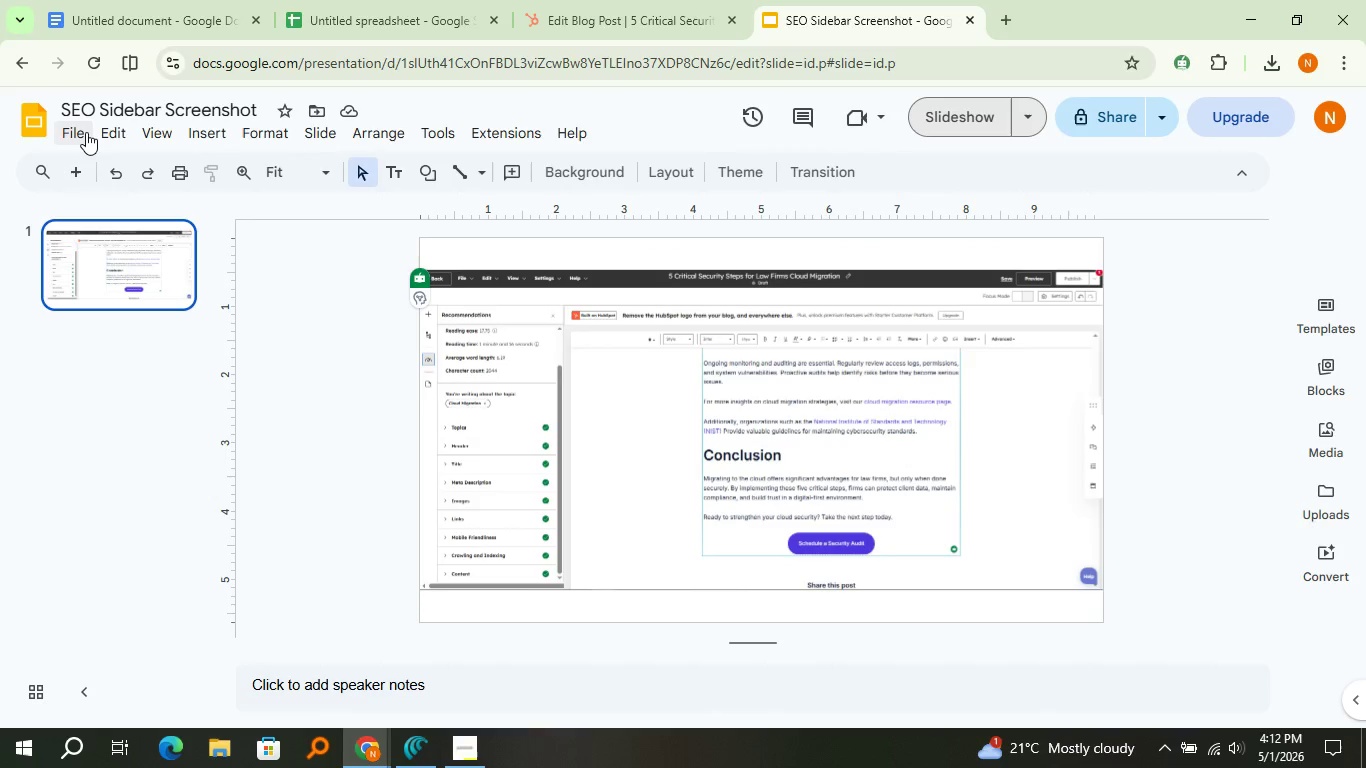 
left_click([86, 132])
 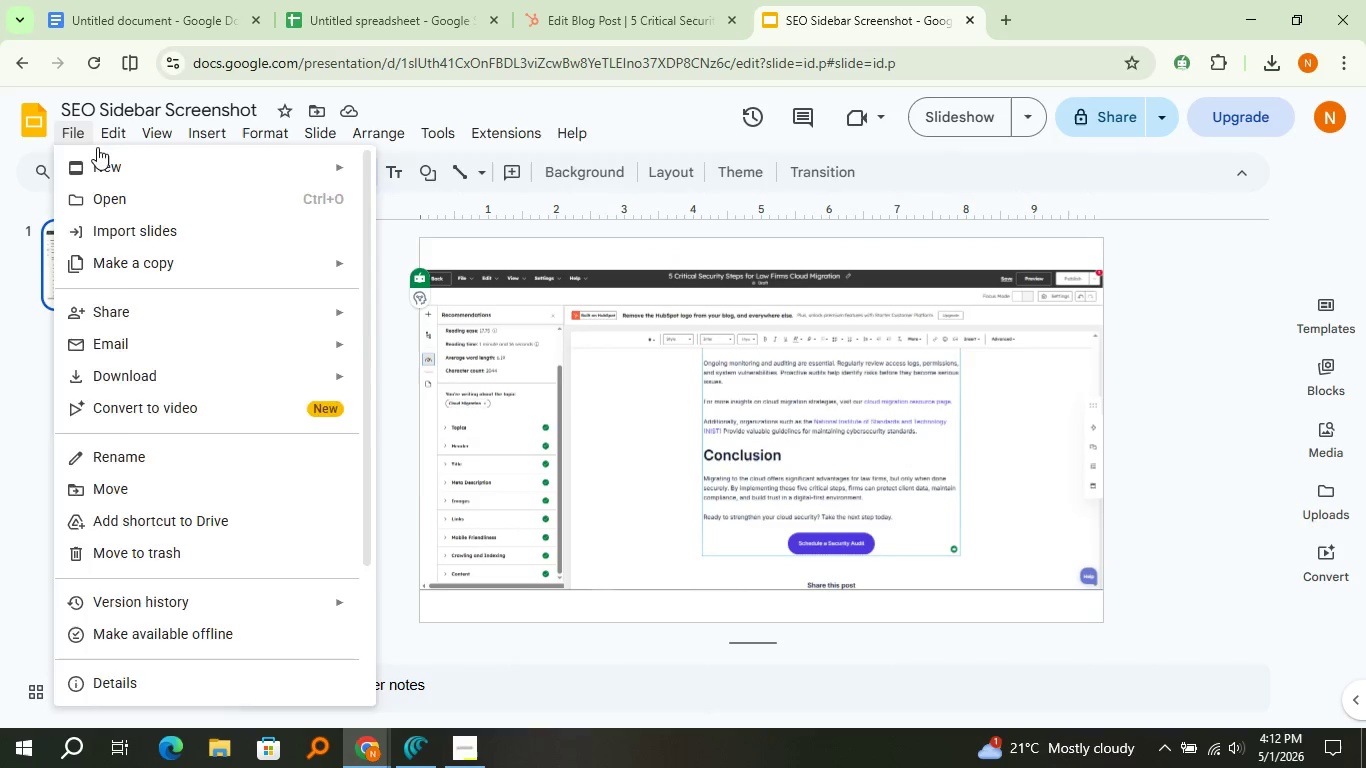 
mouse_move([122, 166])
 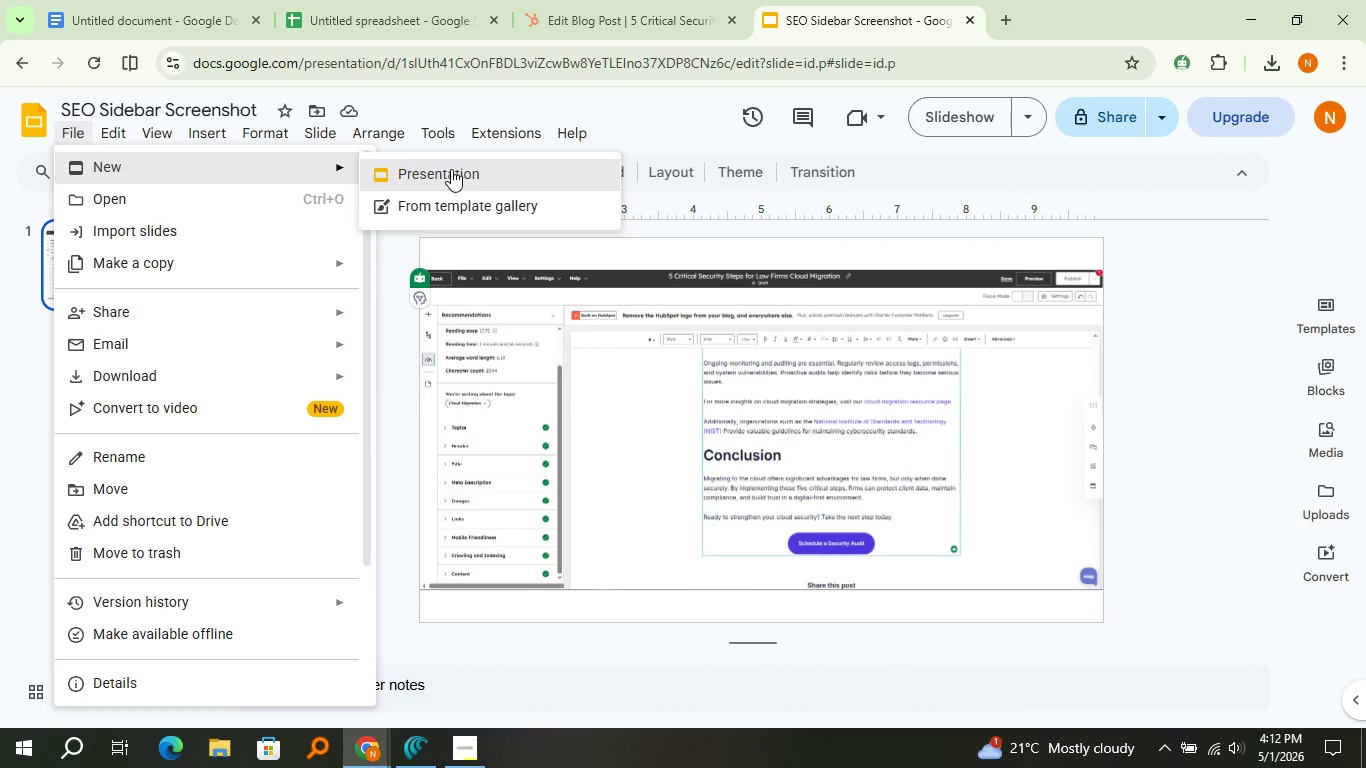 
left_click([451, 169])
 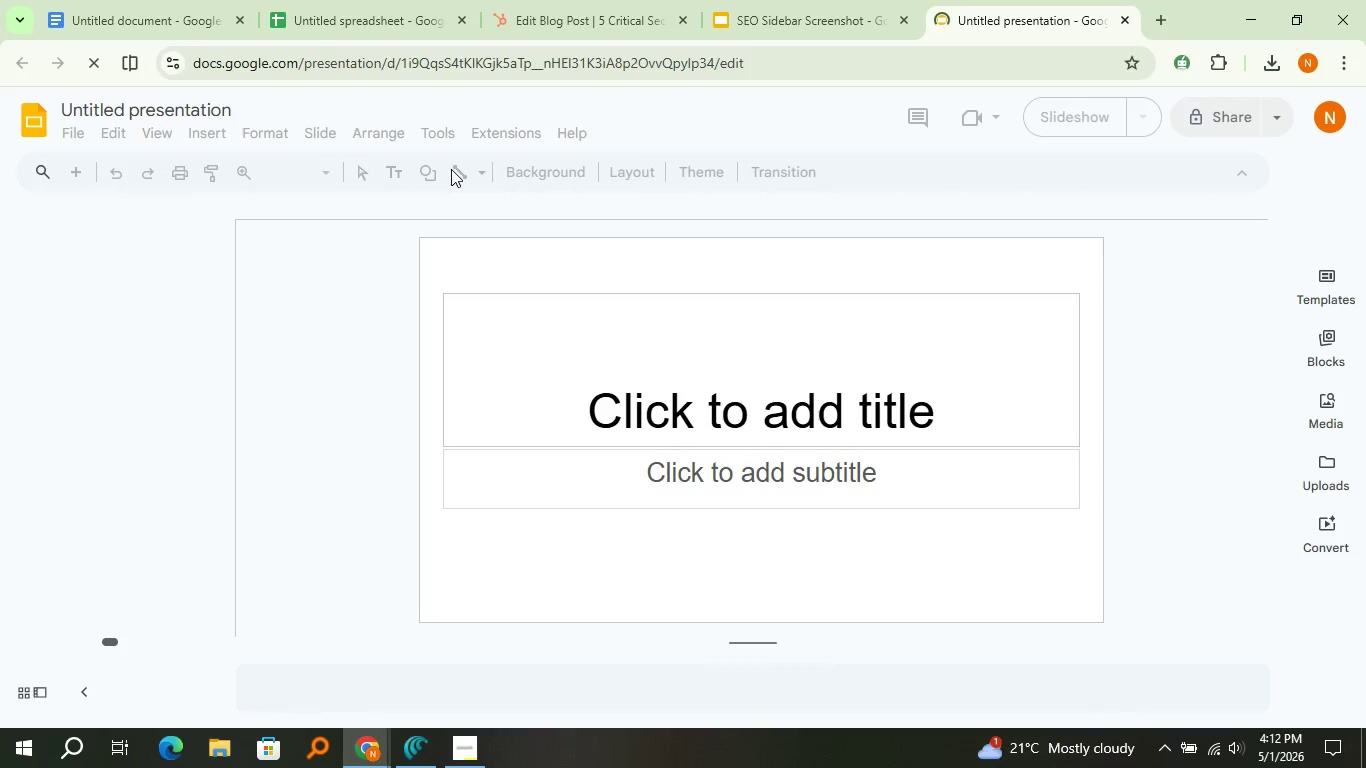 
wait(7.72)
 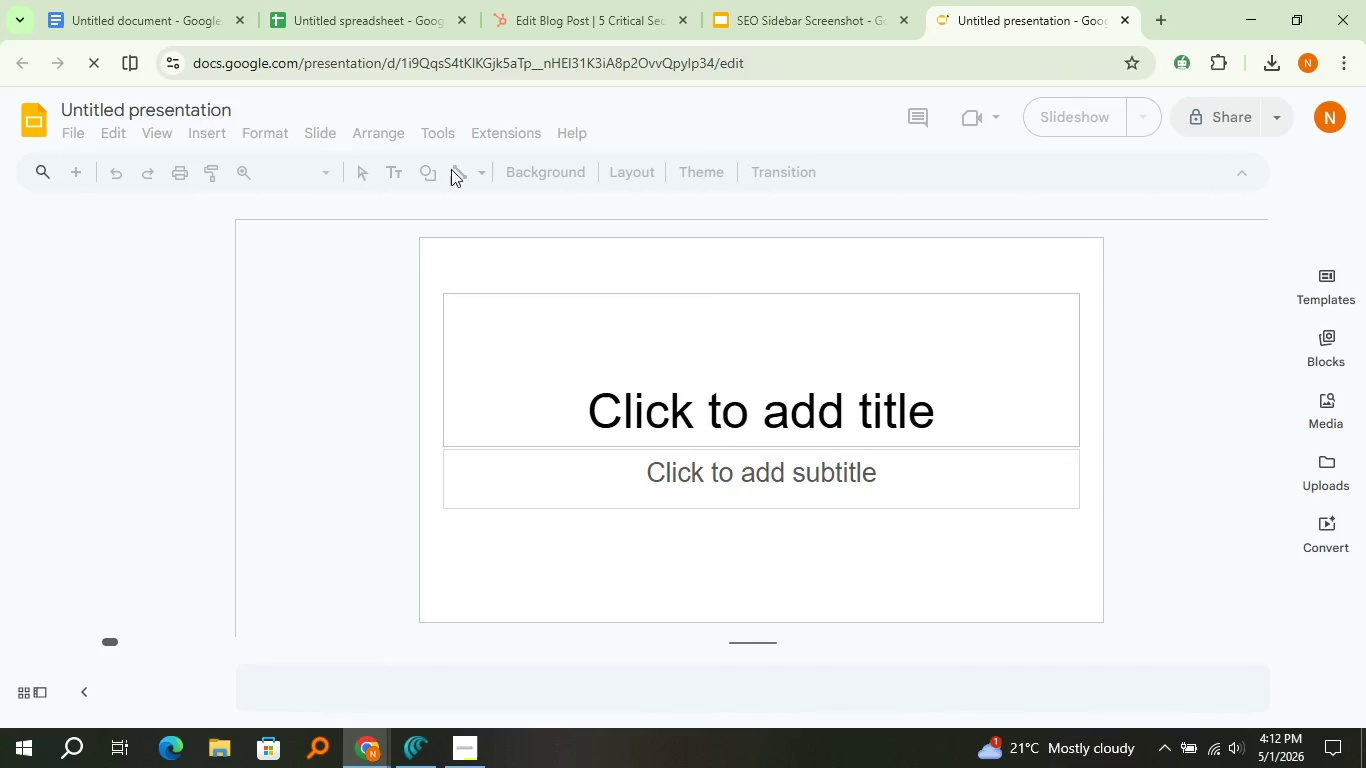 
left_click([172, 0])
 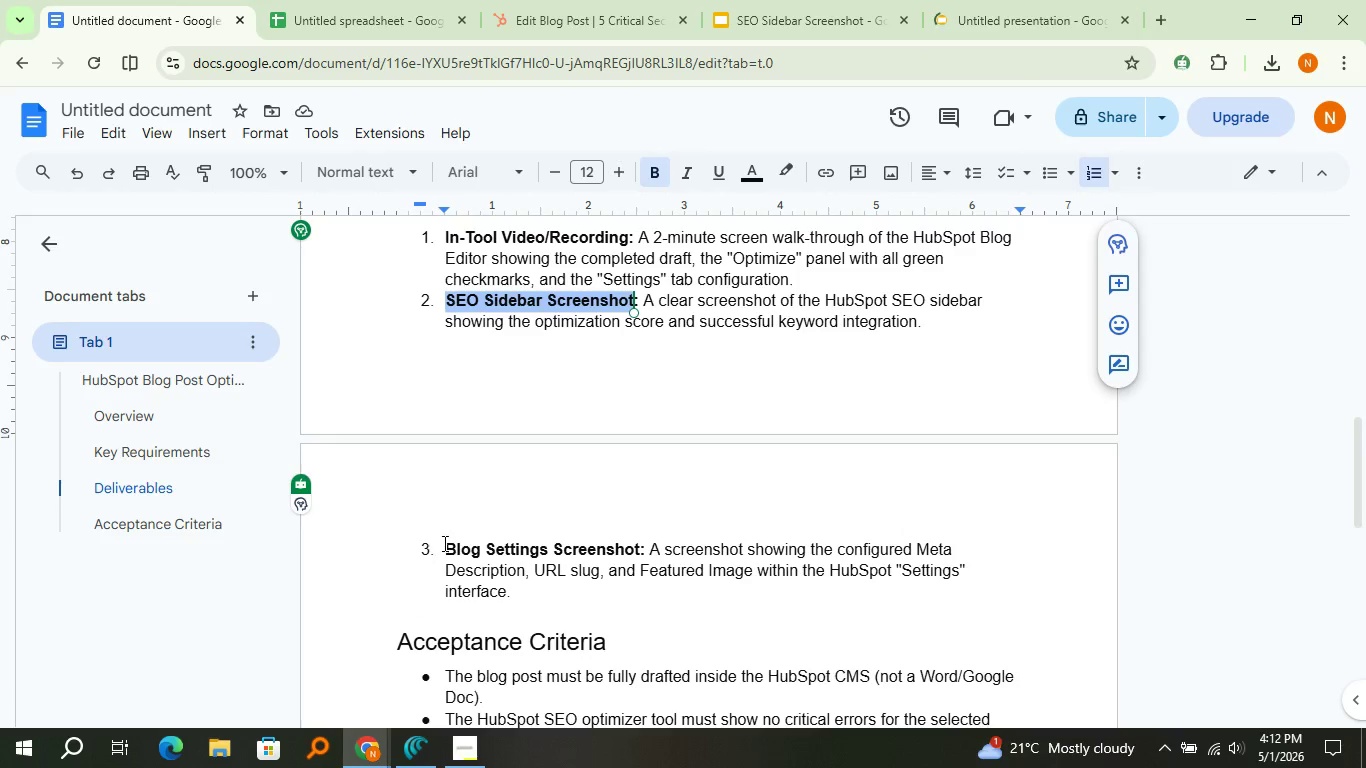 
left_click_drag(start_coordinate=[443, 547], to_coordinate=[642, 558])
 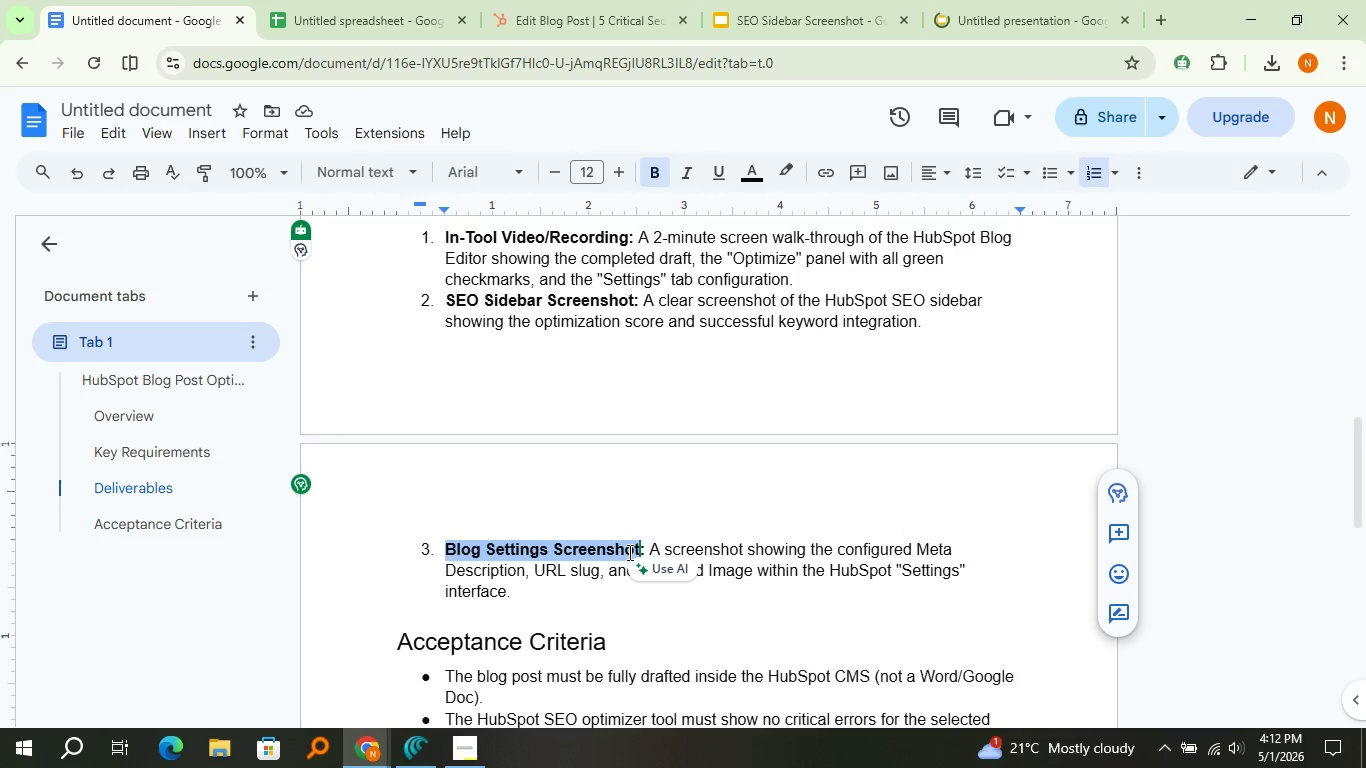 
key(Control+C)
 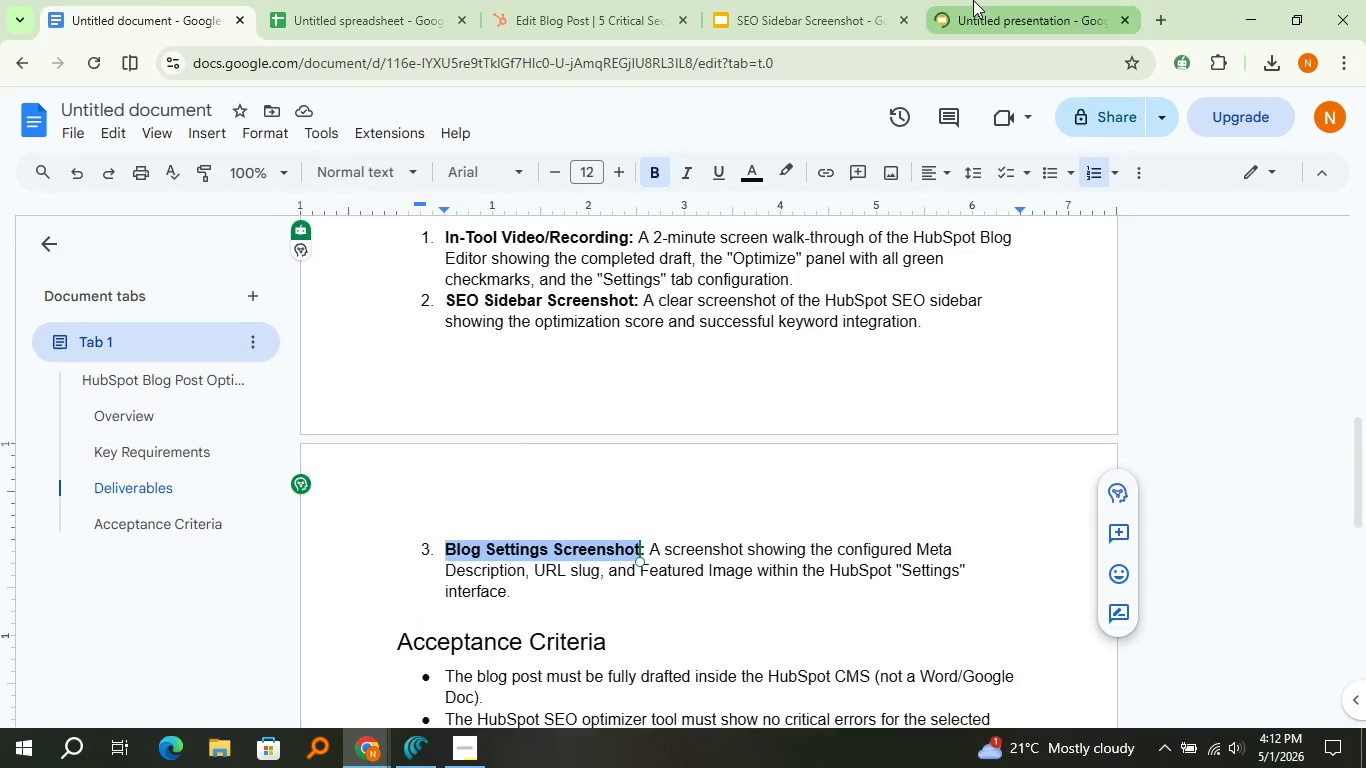 
left_click([973, 0])
 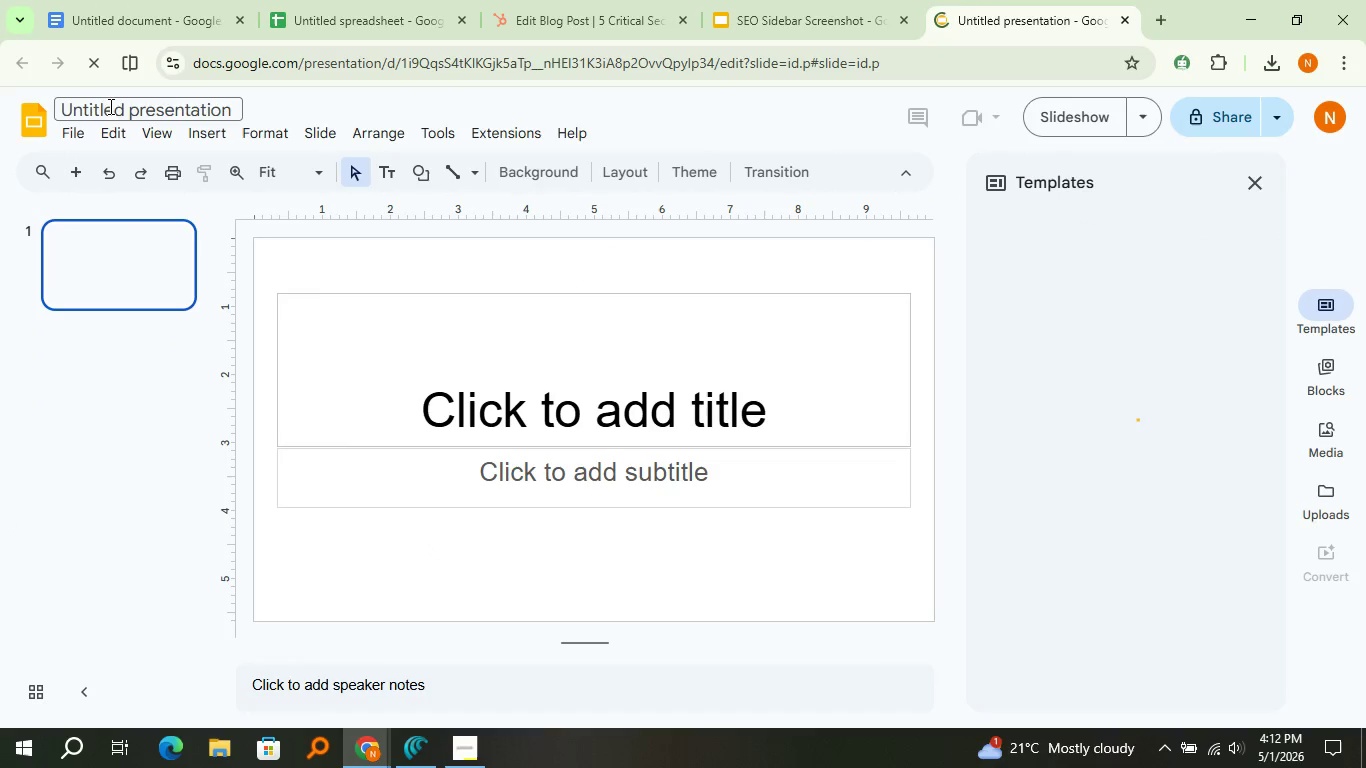 
double_click([109, 106])
 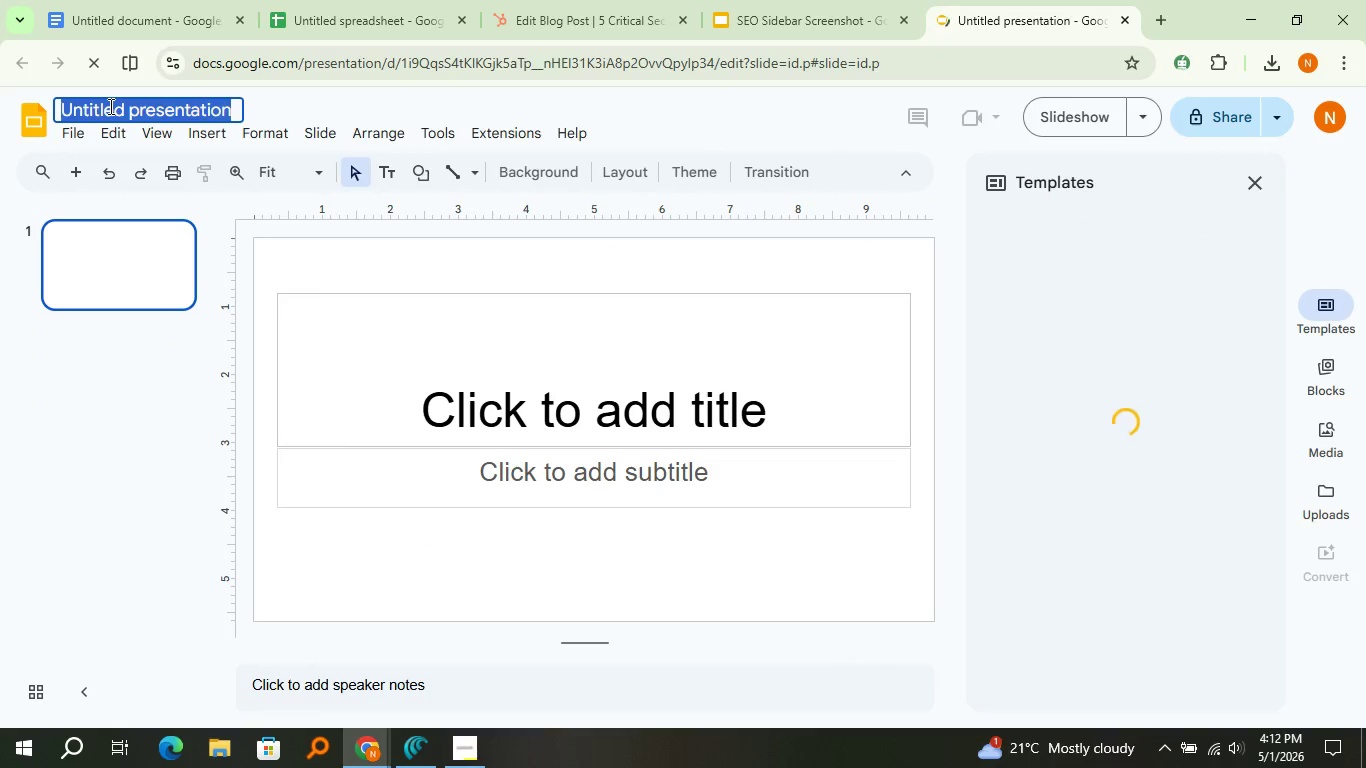 
triple_click([109, 106])
 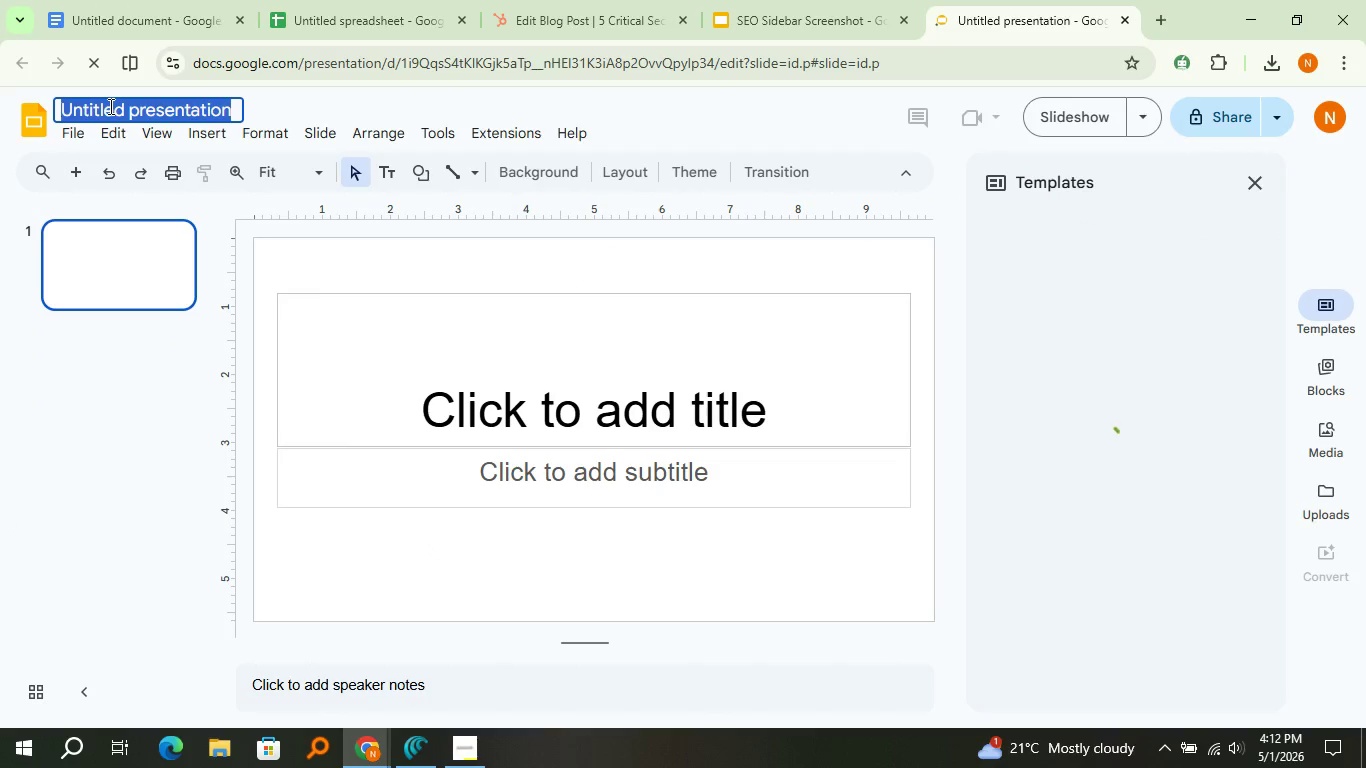 
key(Control+V)
 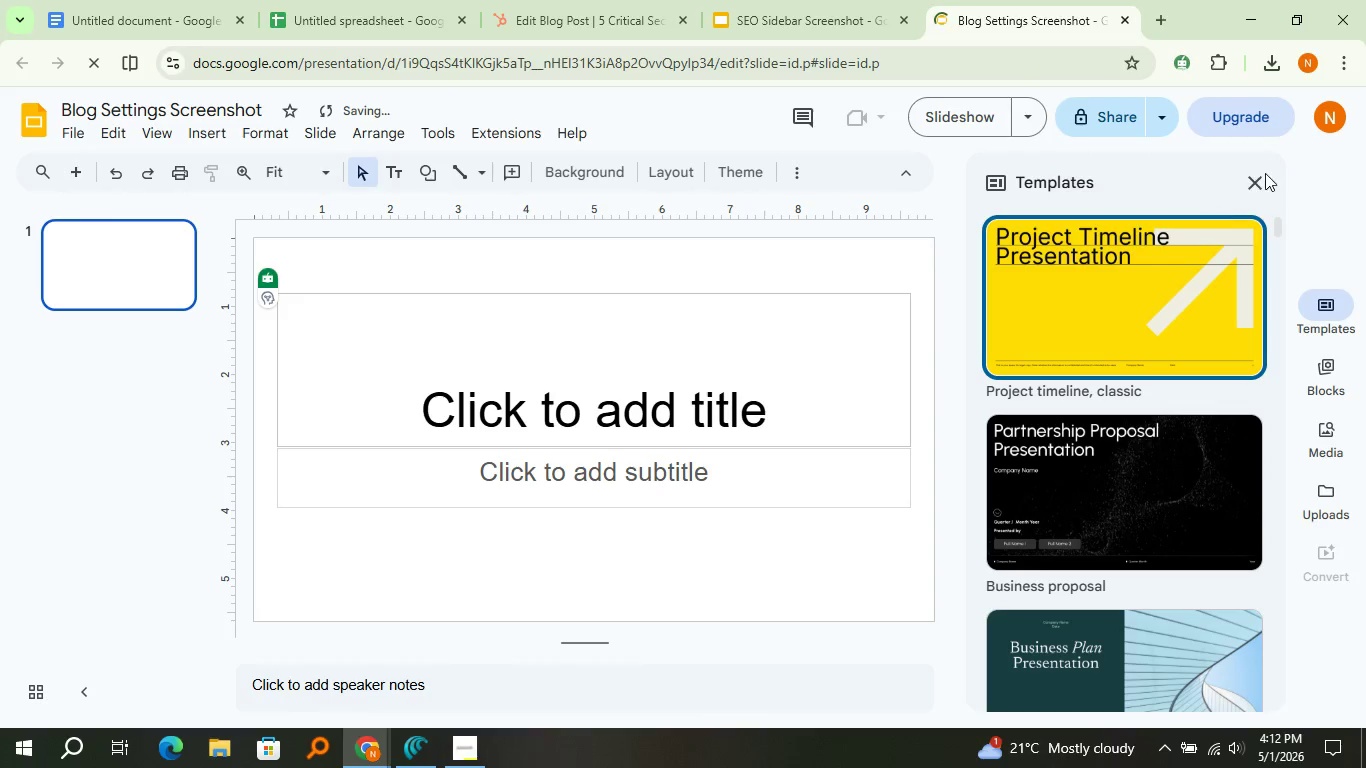 
left_click([1260, 180])
 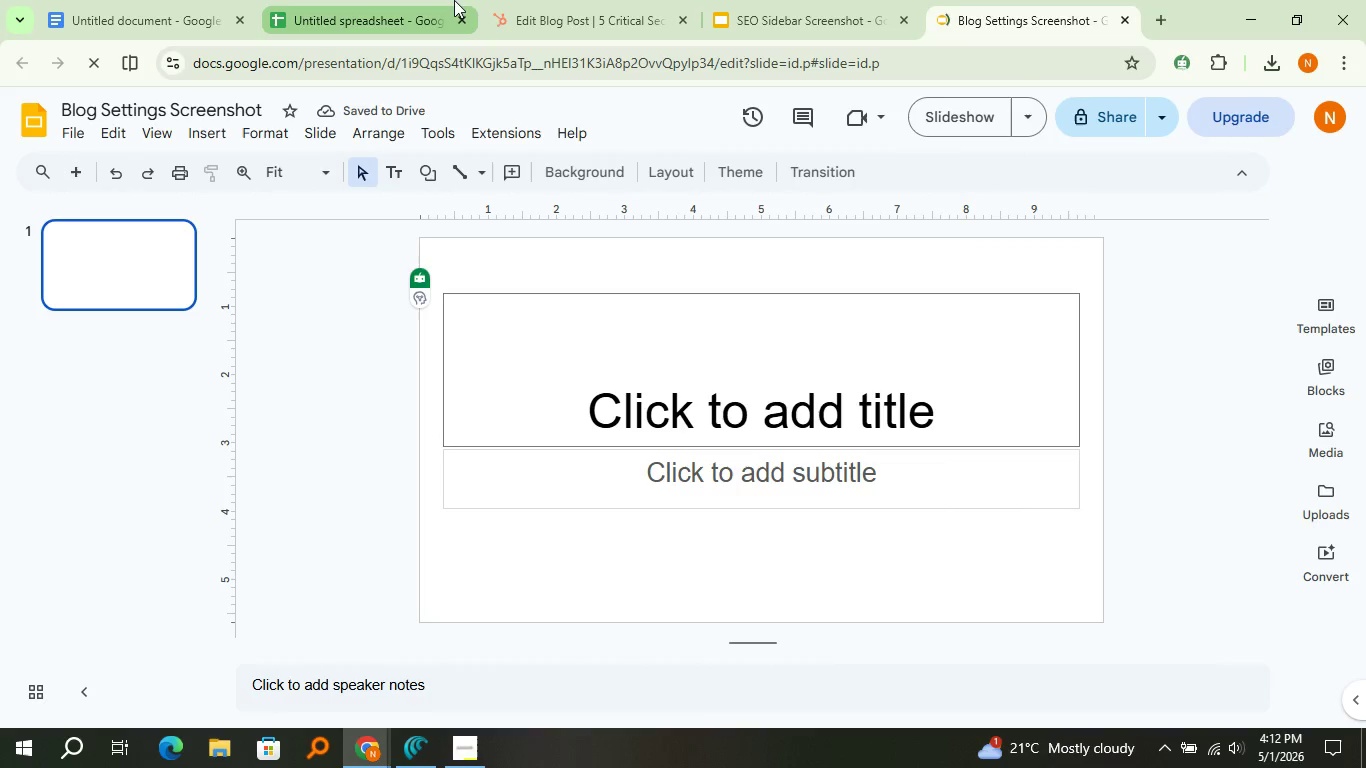 
left_click([531, 18])
 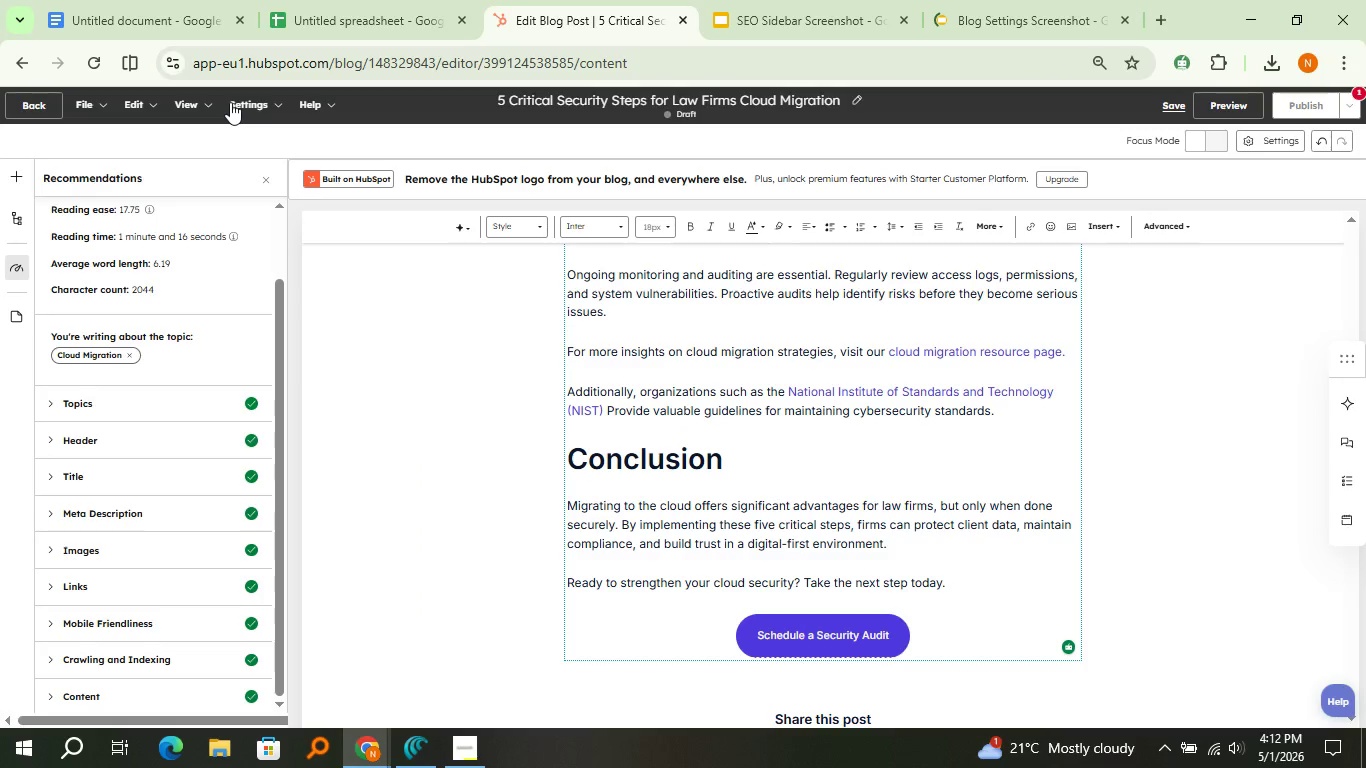 
left_click([230, 102])
 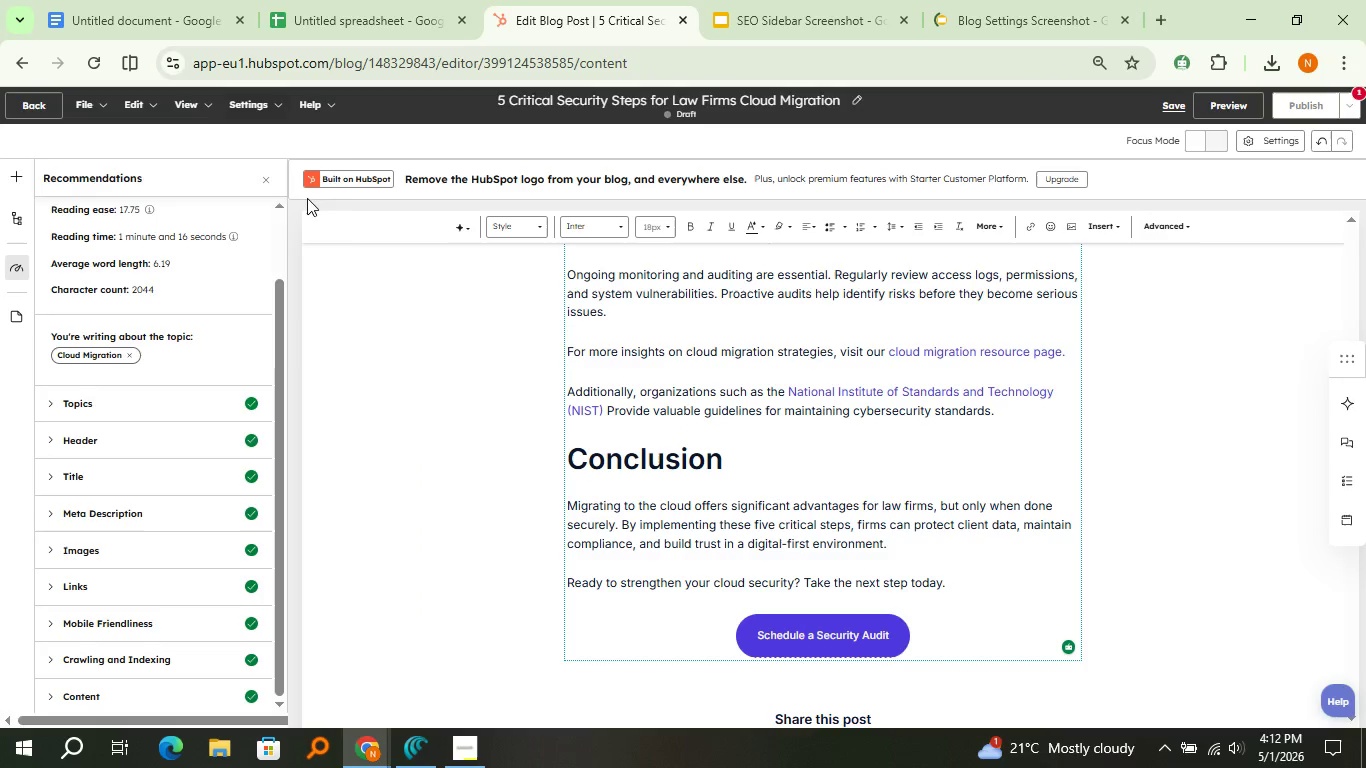 
mouse_move([323, 227])
 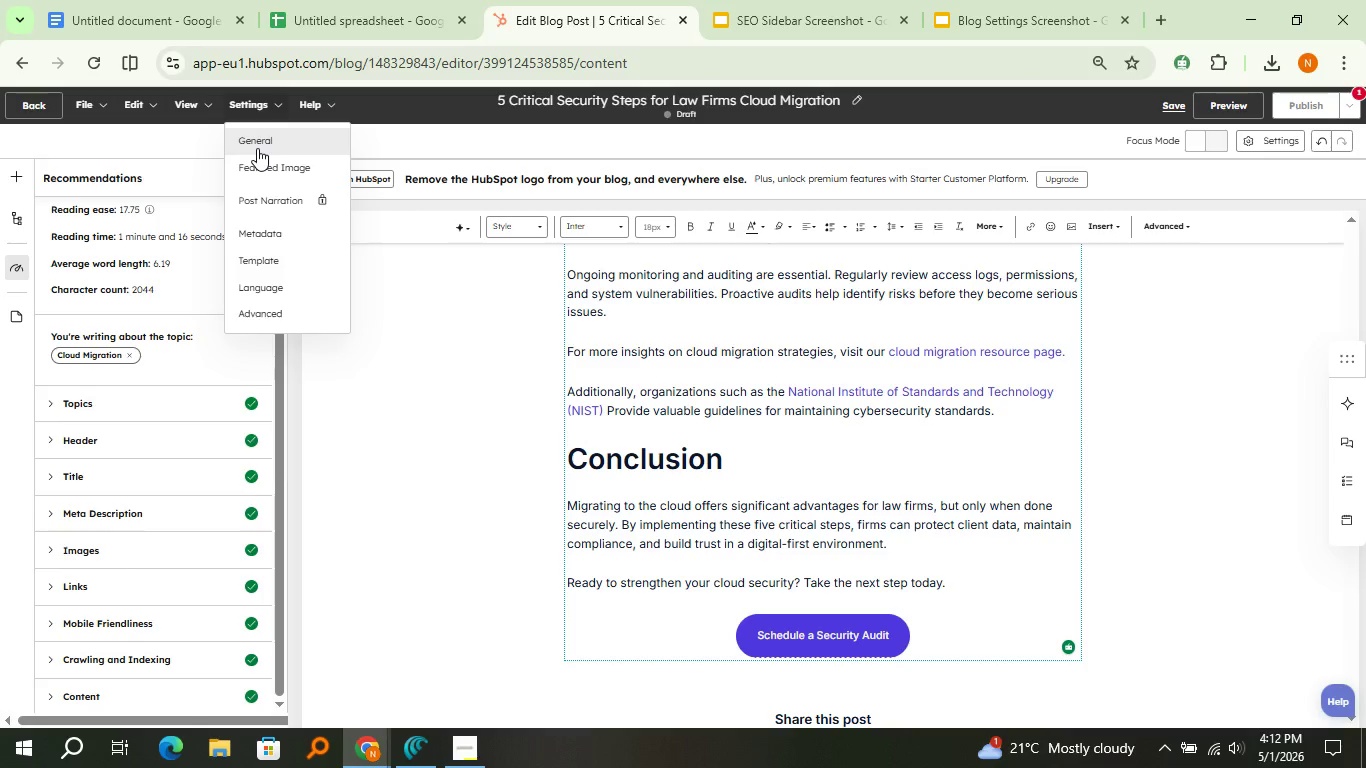 
left_click([257, 148])
 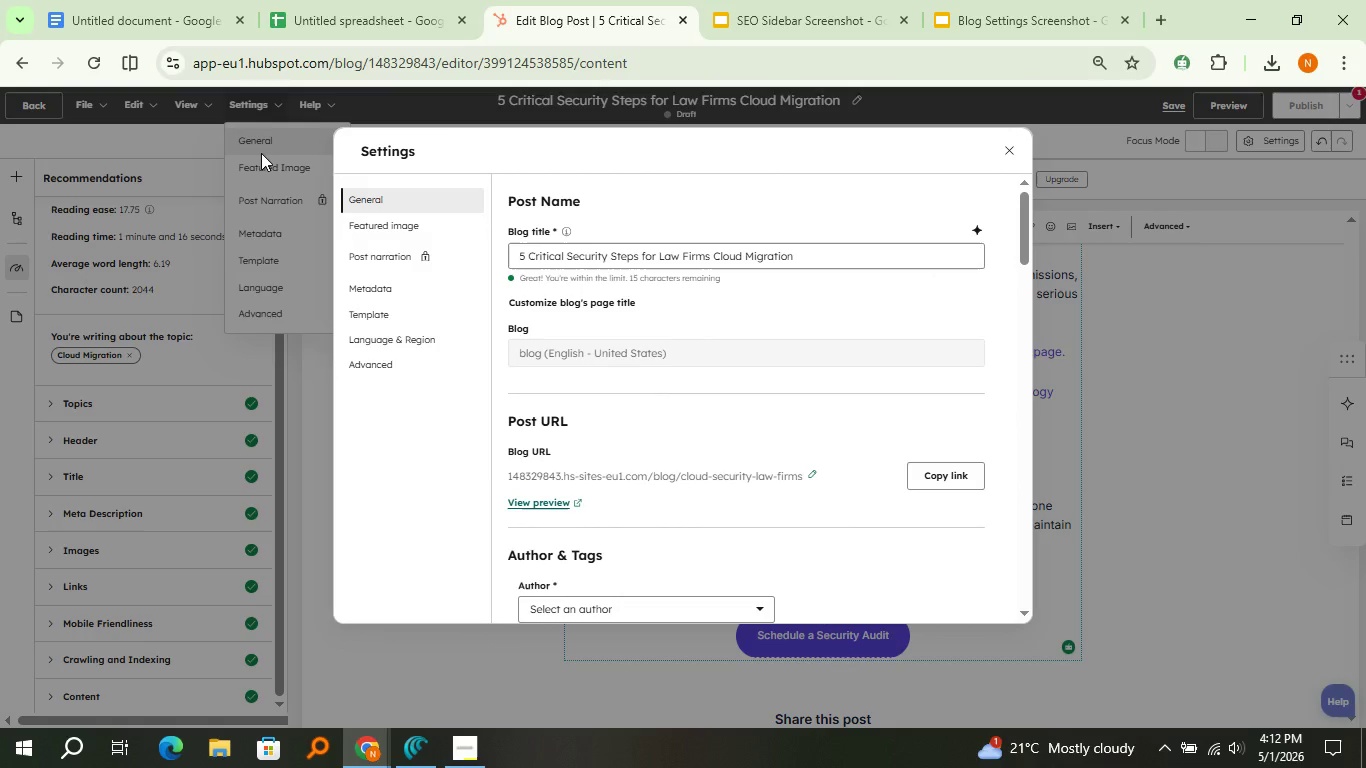 
wait(6.11)
 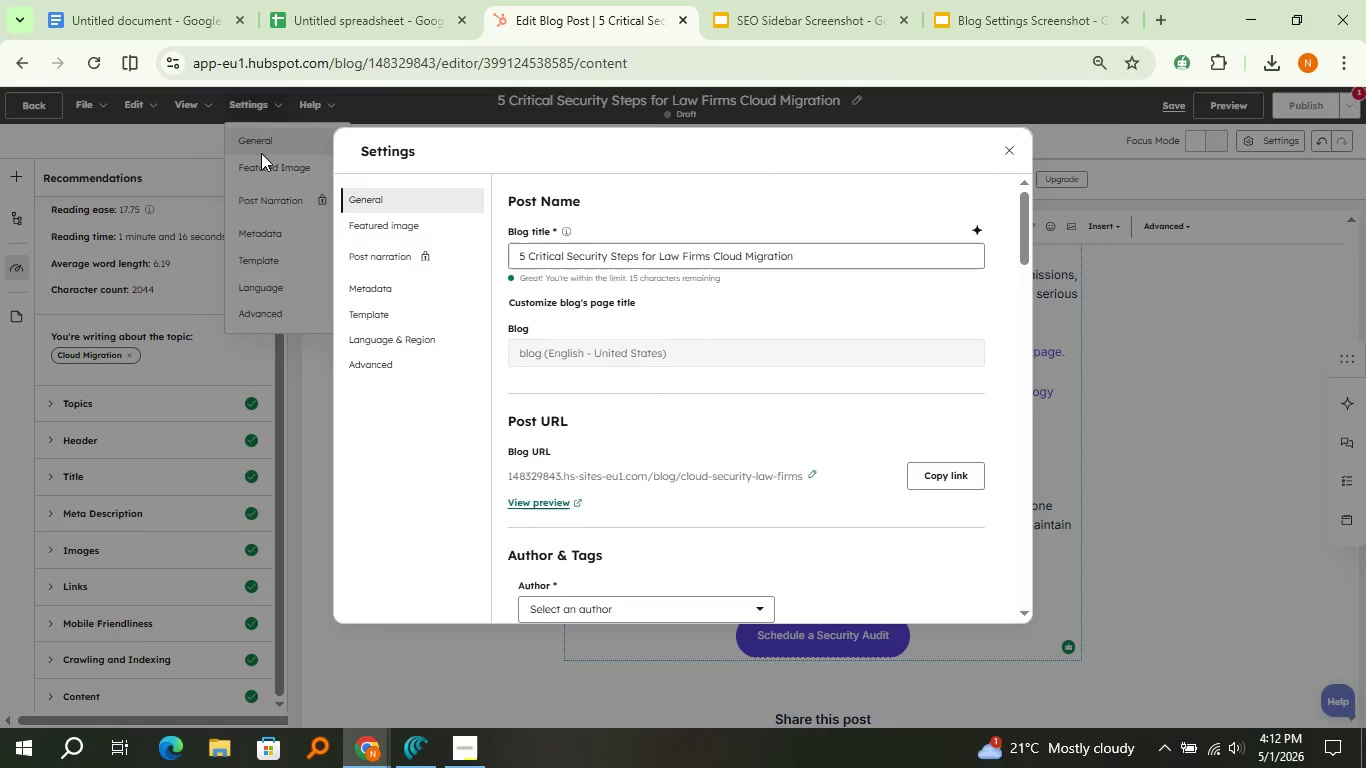 
scroll: coordinate [650, 313], scroll_direction: down, amount: 3.0
 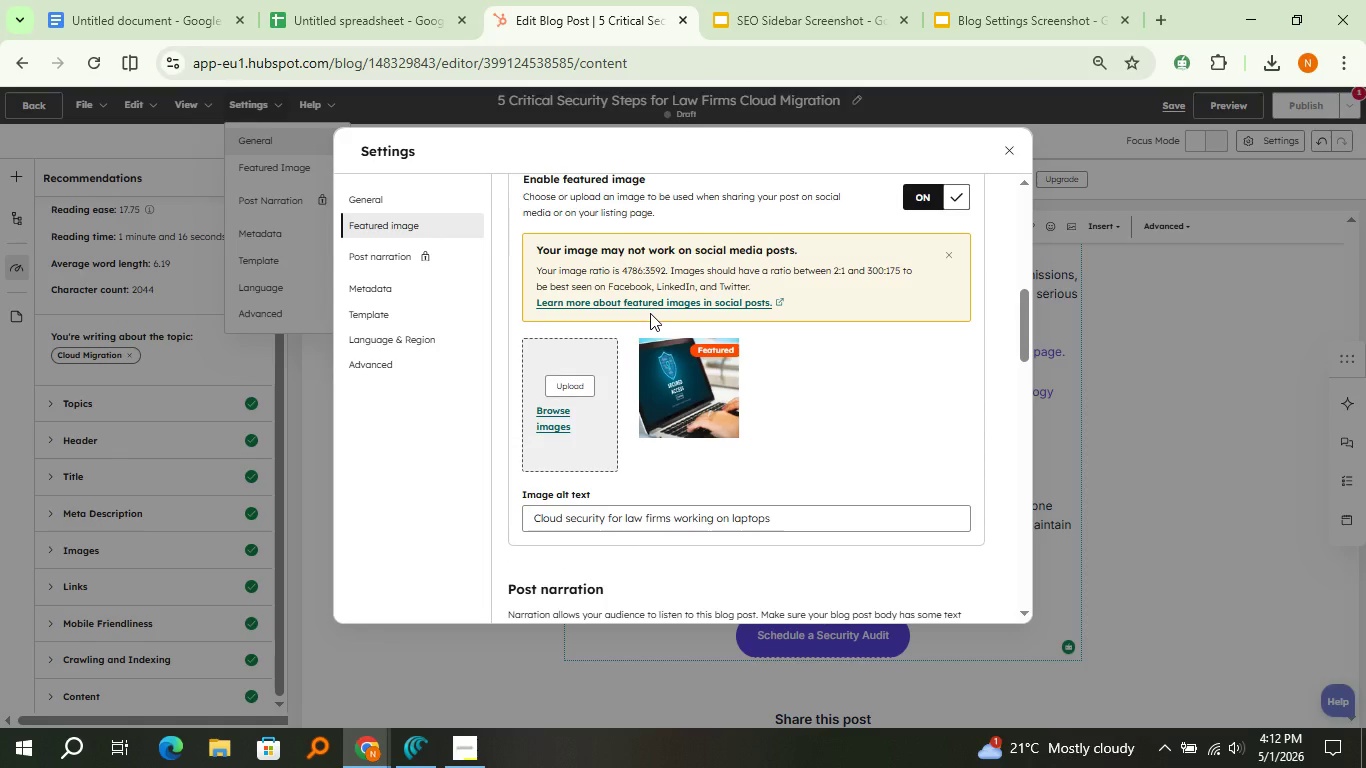 
wait(6.08)
 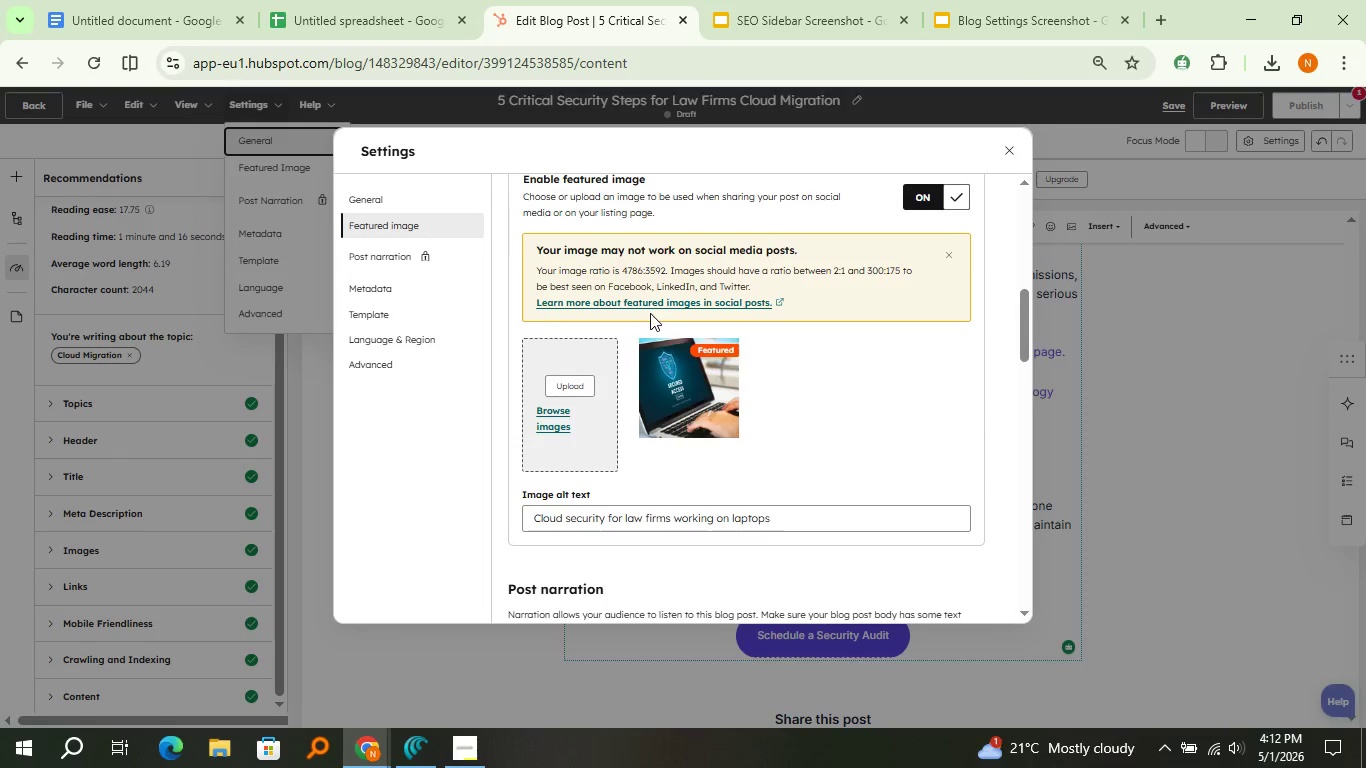 
key(Meta+Shift+S)
 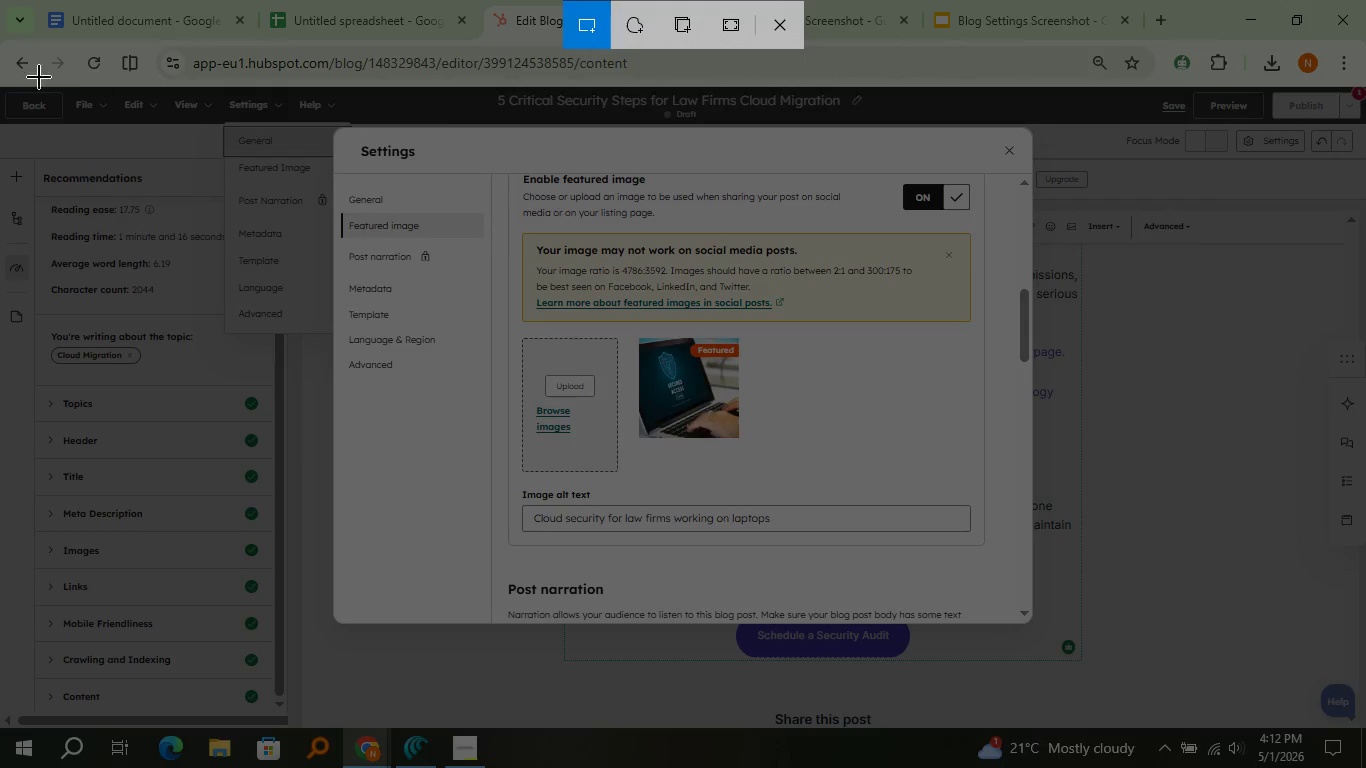 
wait(5.11)
 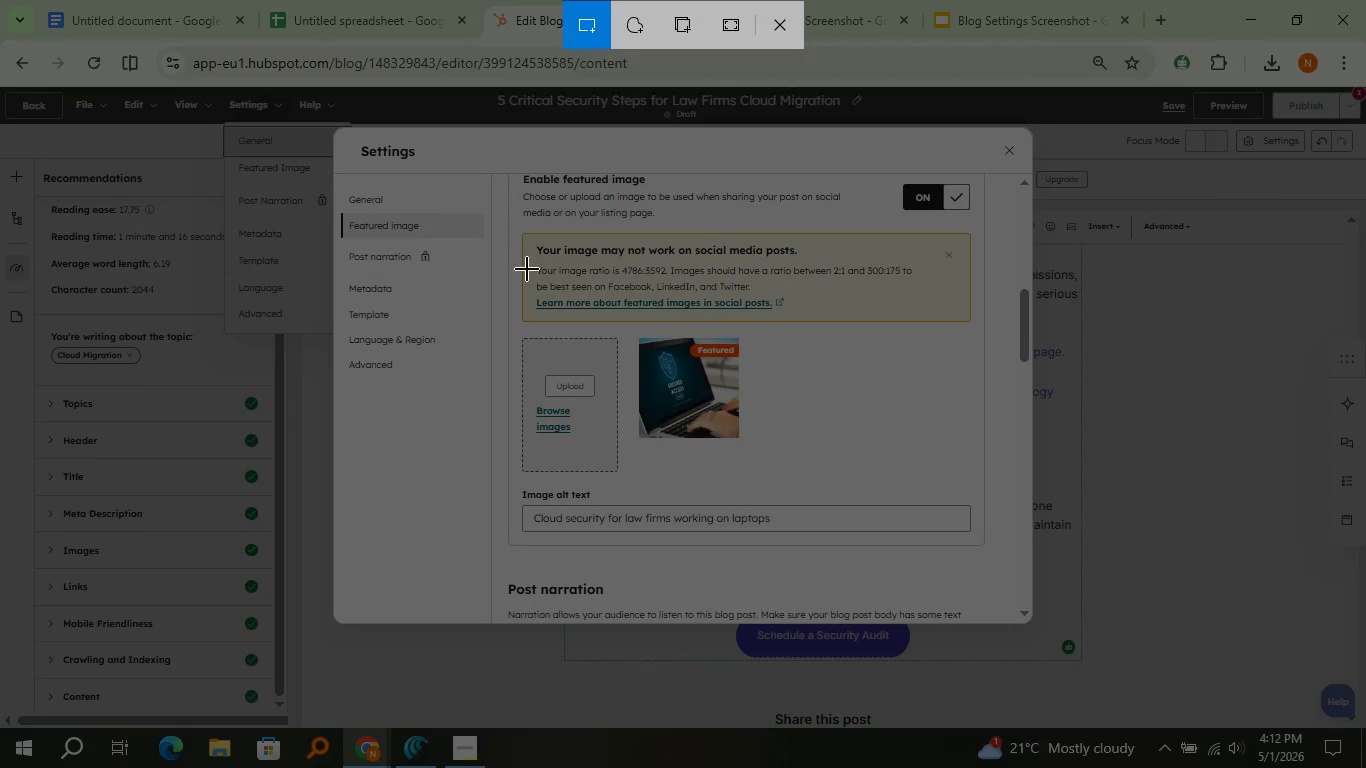 
left_click_drag(start_coordinate=[0, 87], to_coordinate=[1362, 728])
 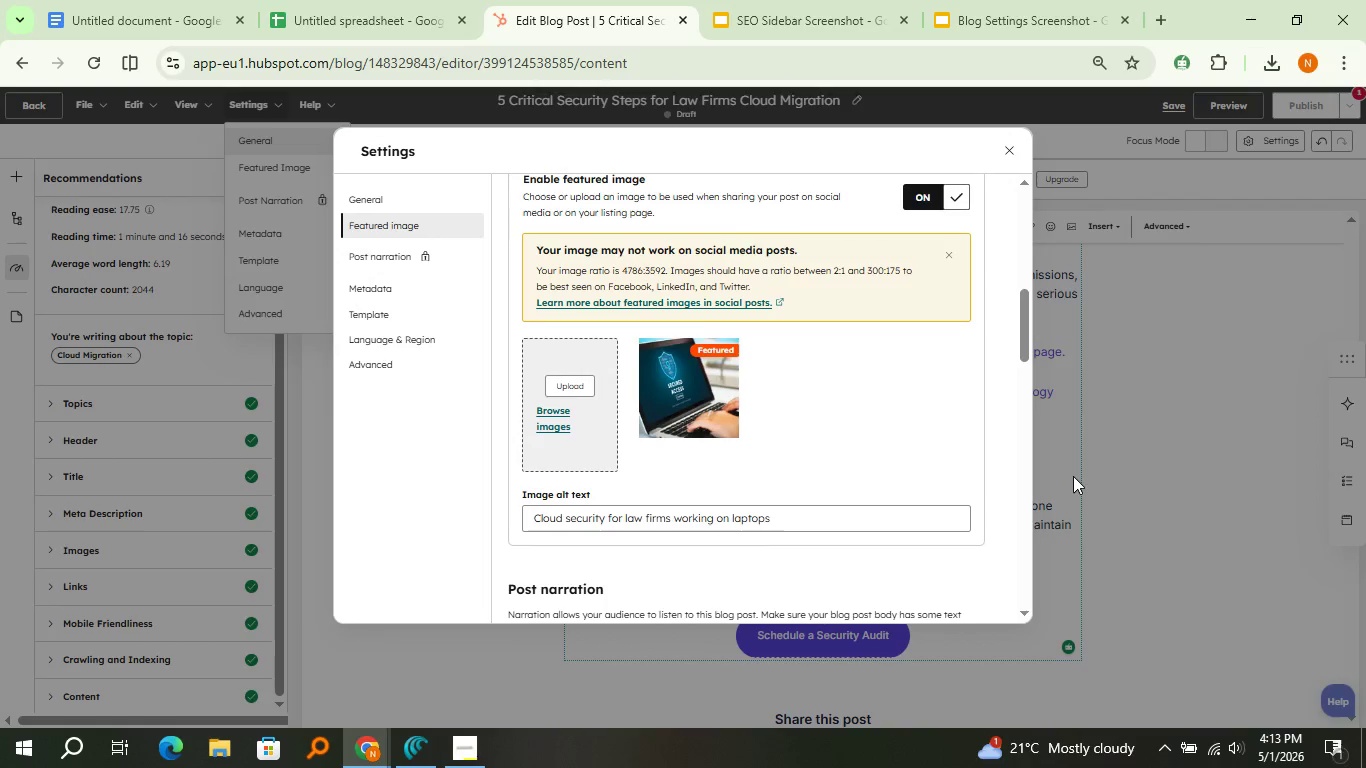 
wait(5.38)
 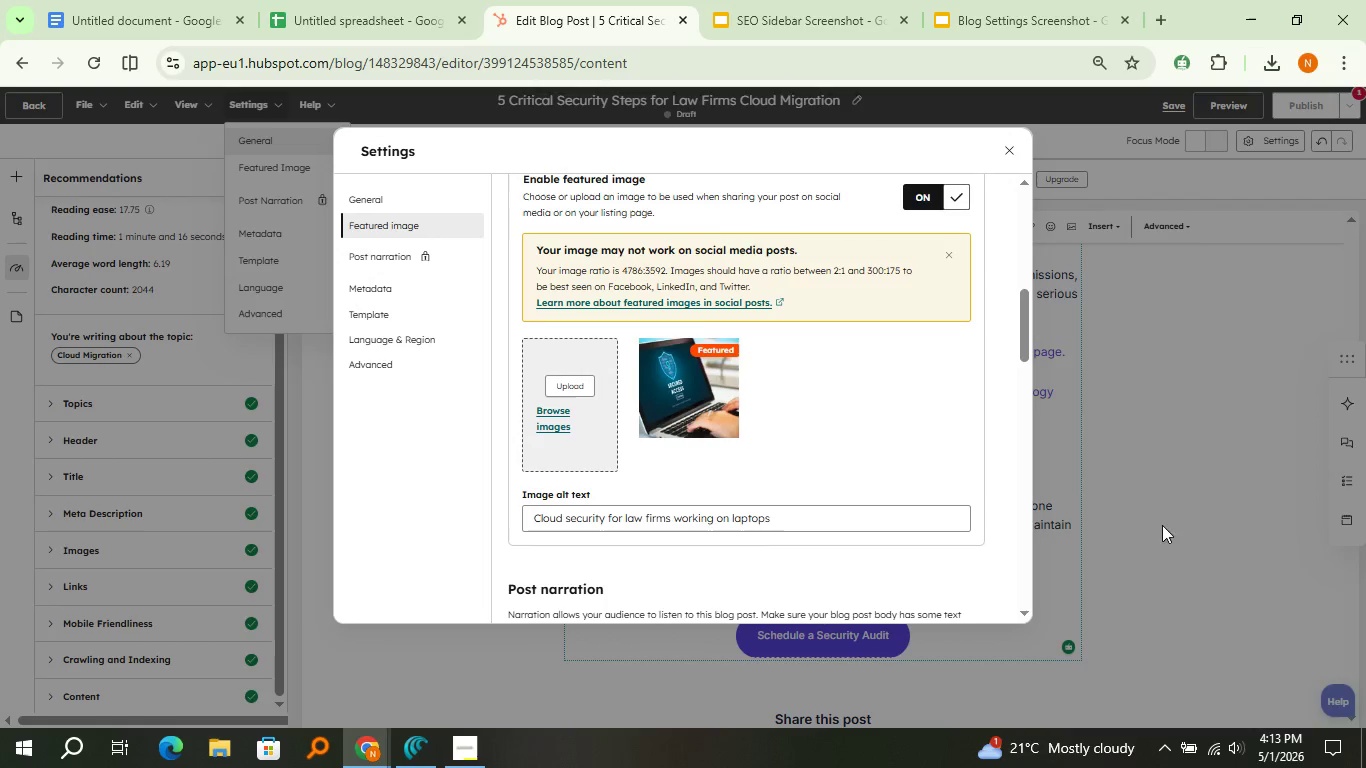 
left_click([1073, 476])
 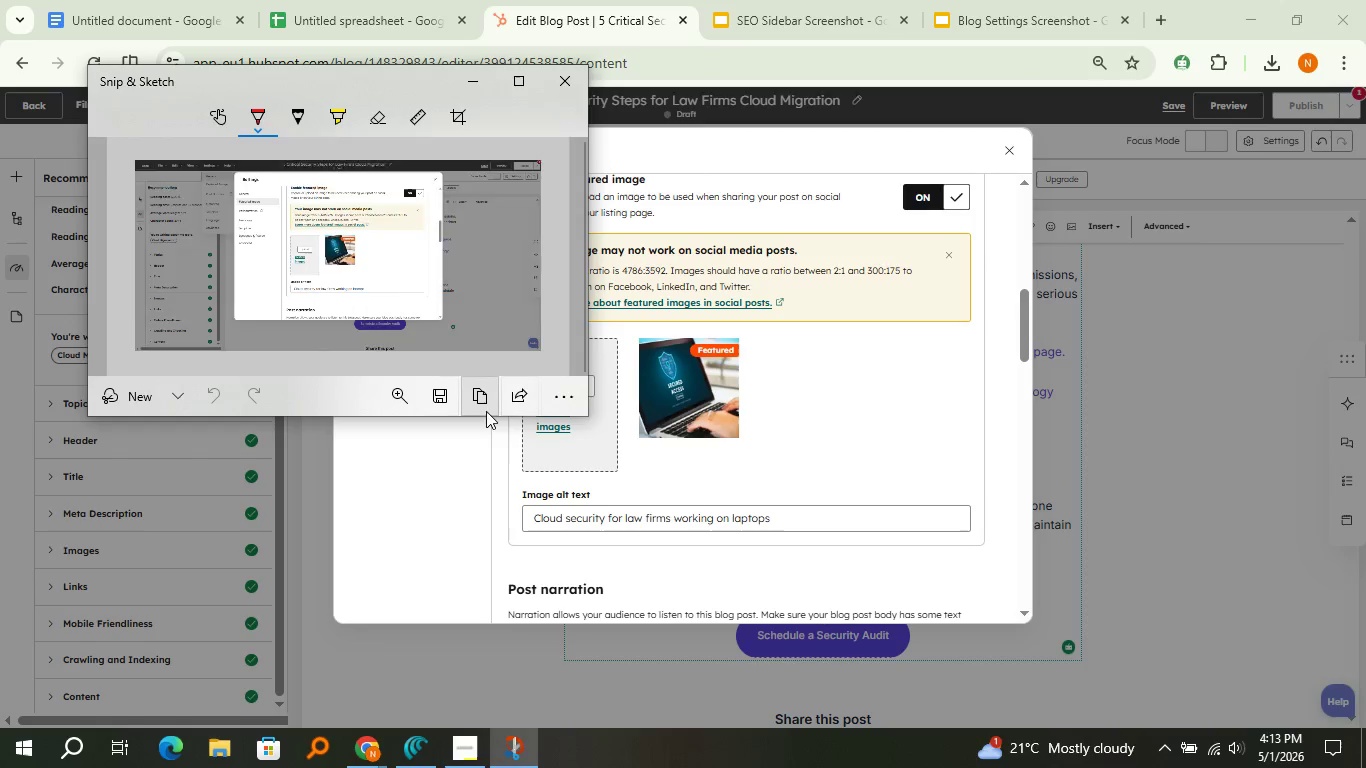 
left_click([487, 400])
 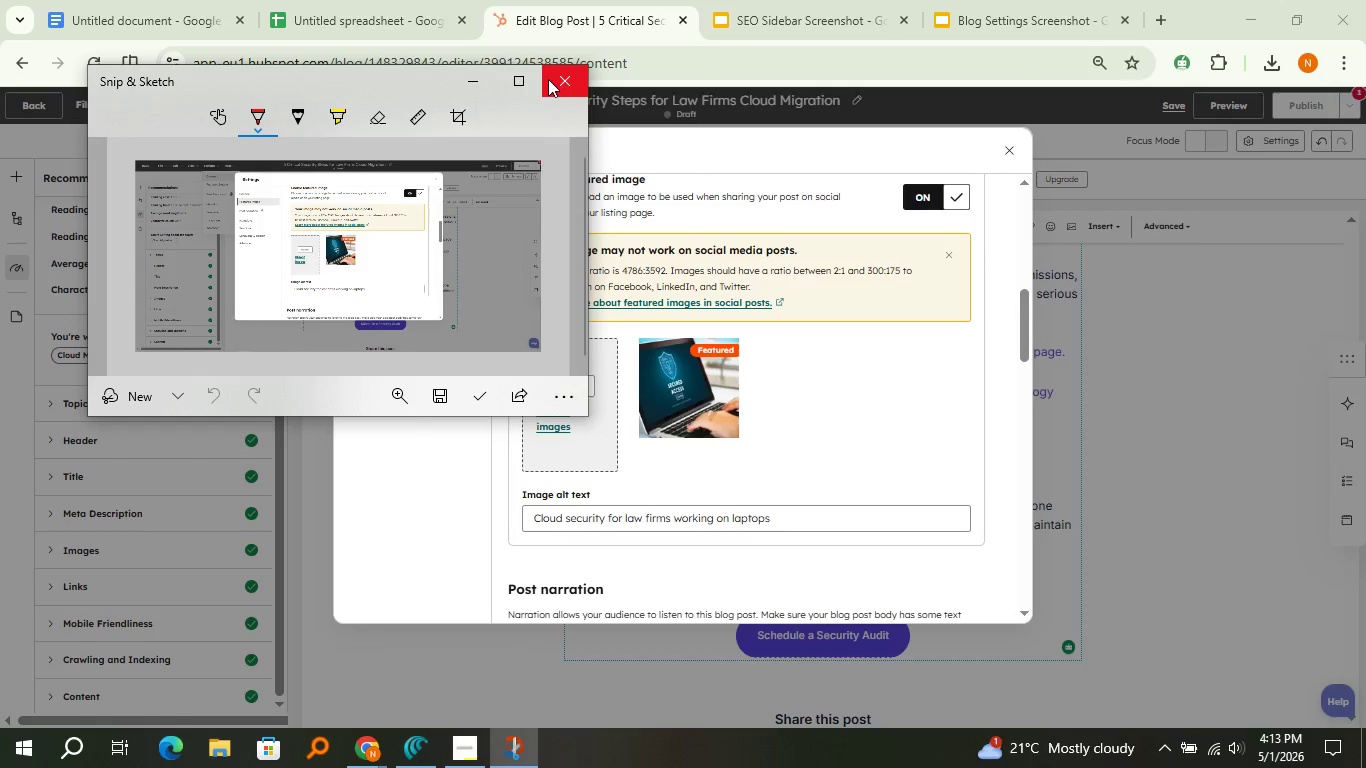 
left_click([548, 79])
 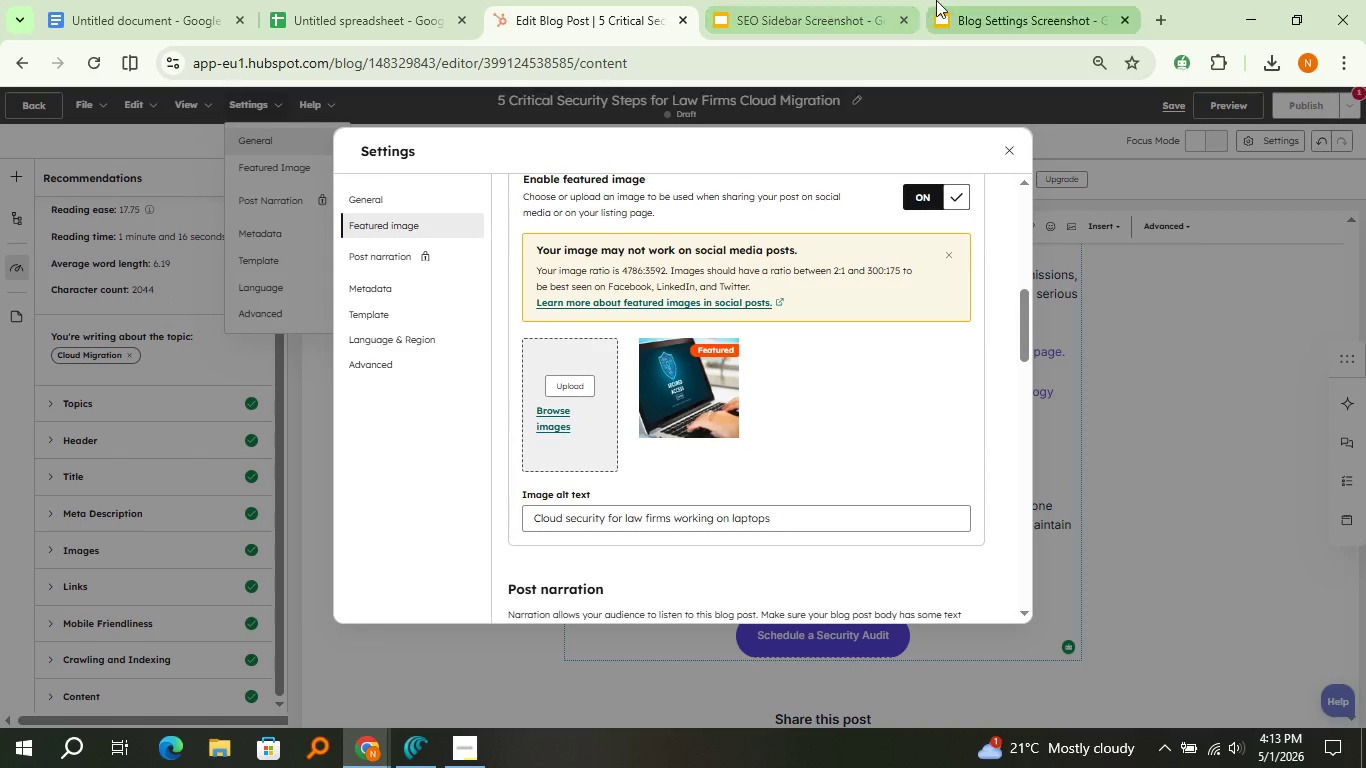 
left_click([936, 0])
 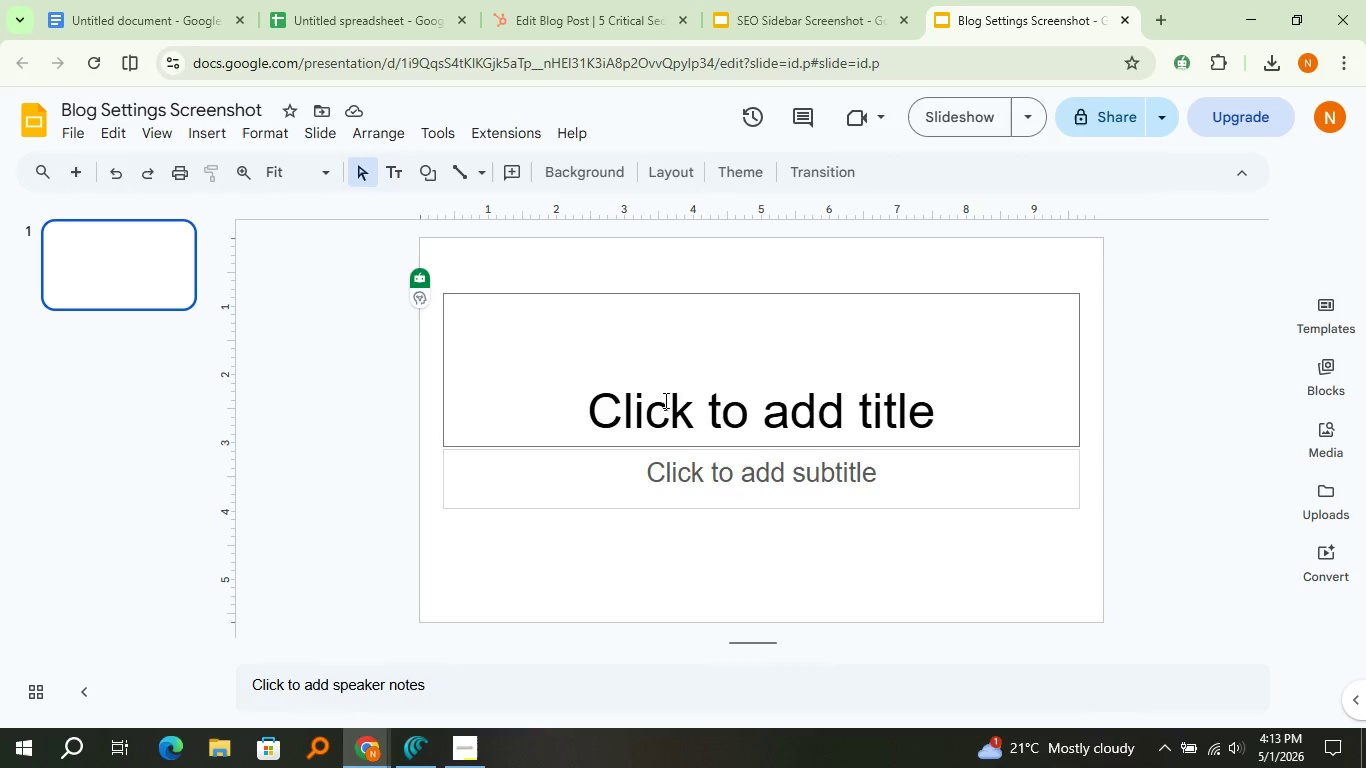 
key(Control+V)
 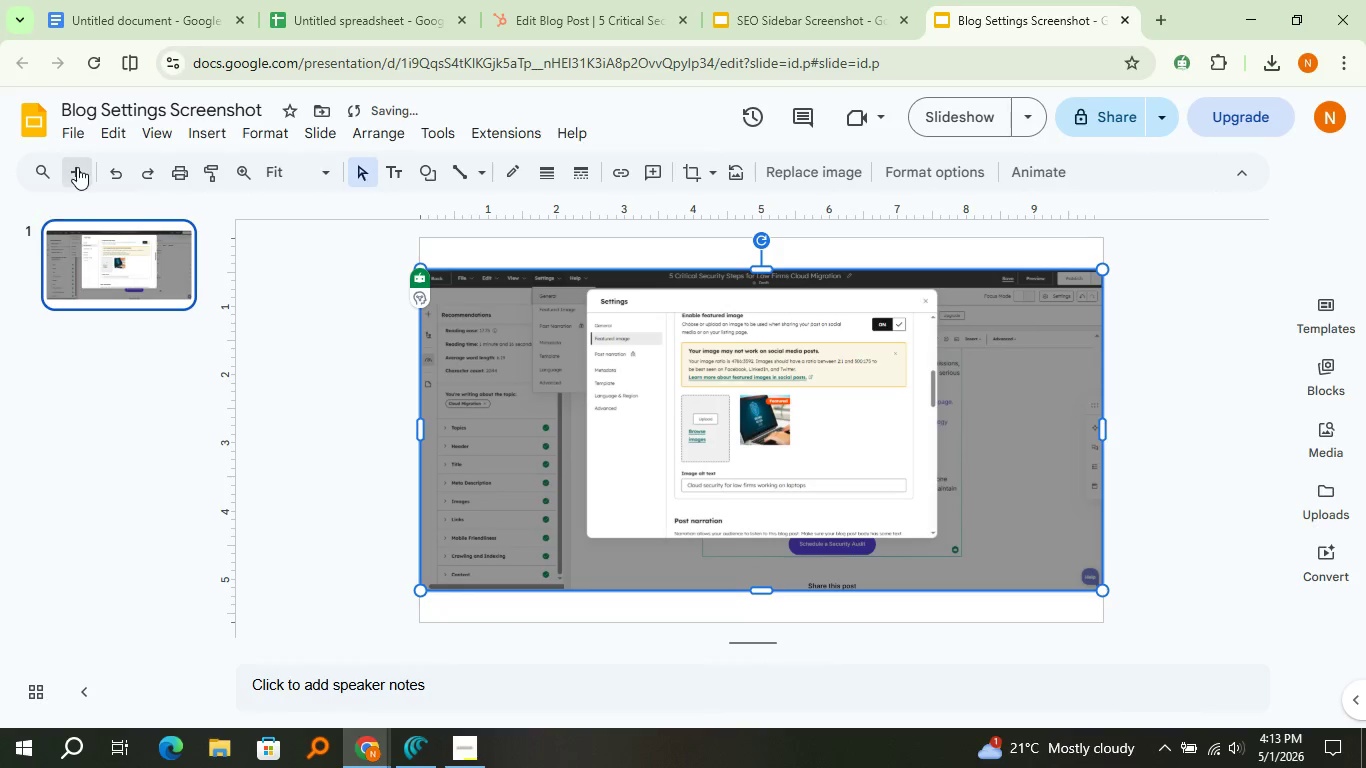 
double_click([77, 167])
 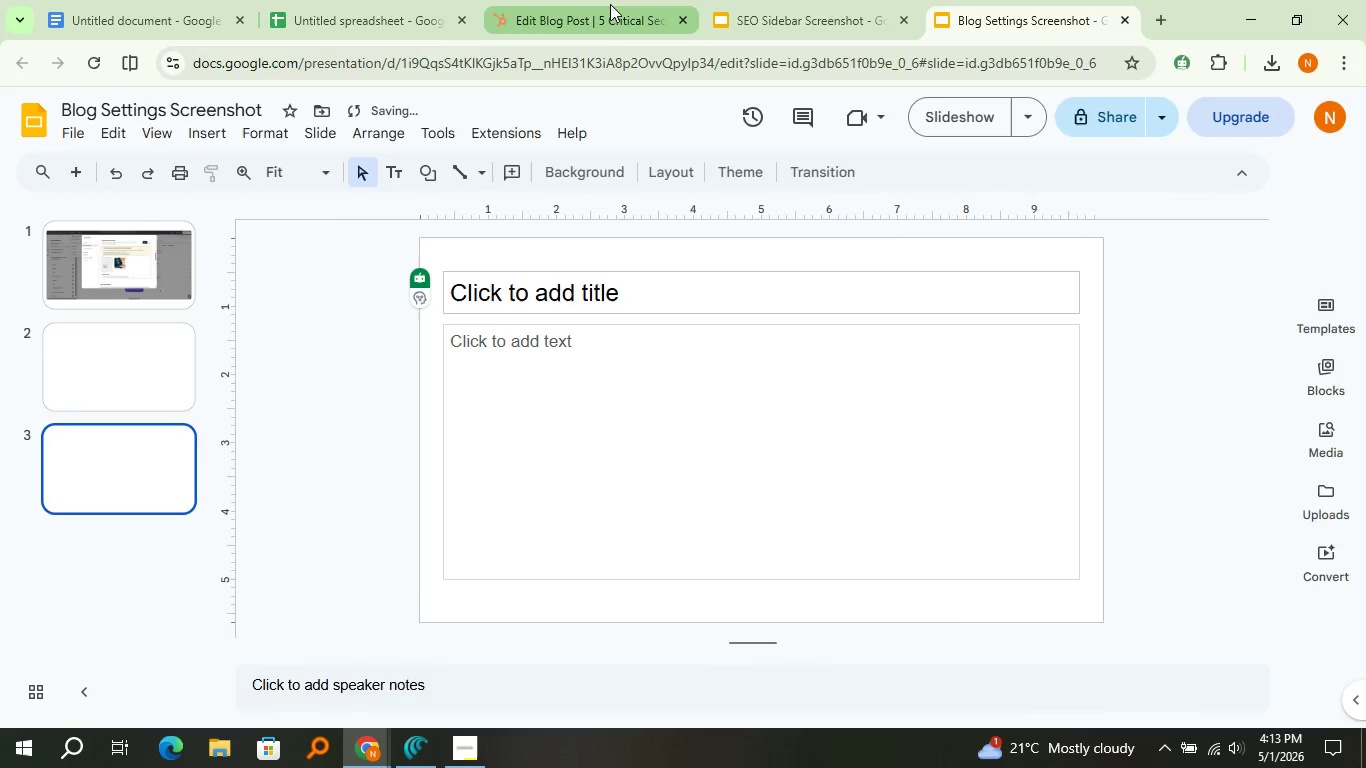 
left_click([610, 4])
 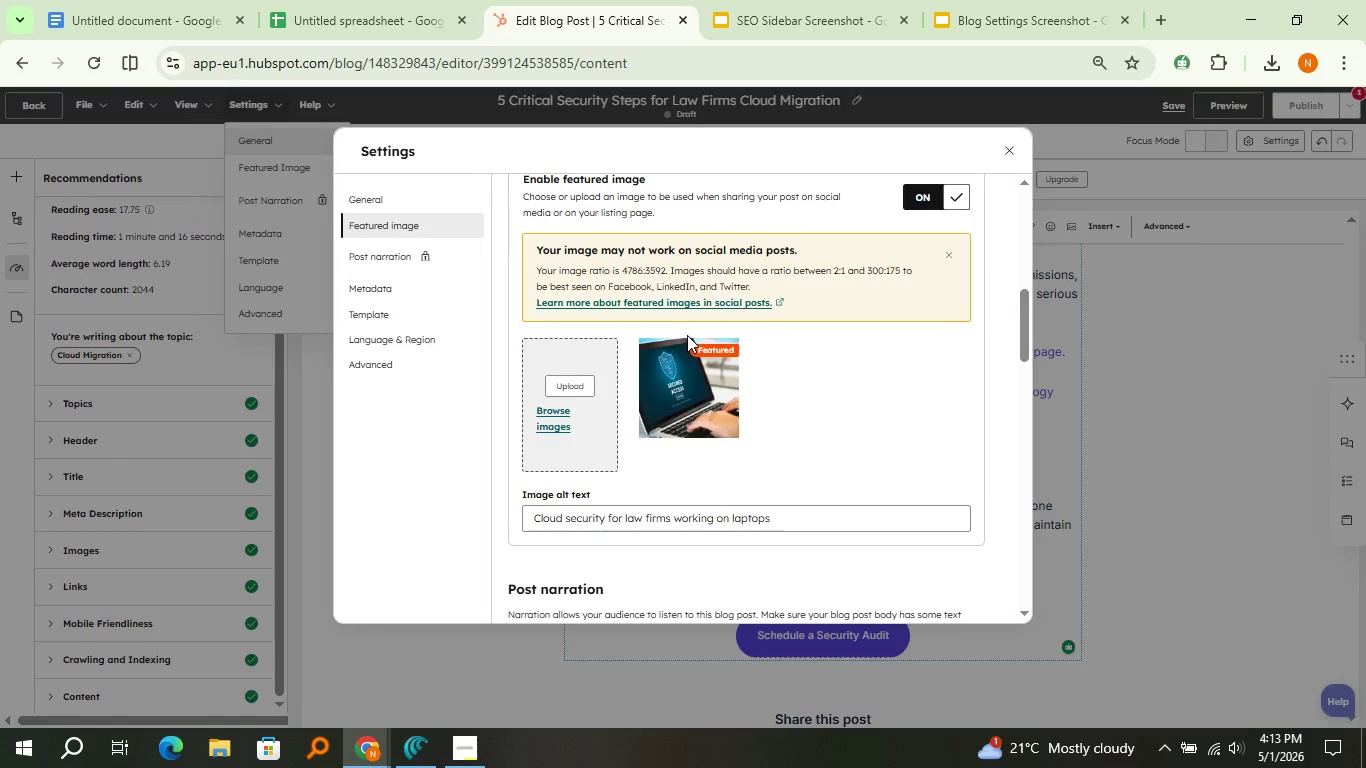 
scroll: coordinate [687, 335], scroll_direction: down, amount: 1.0
 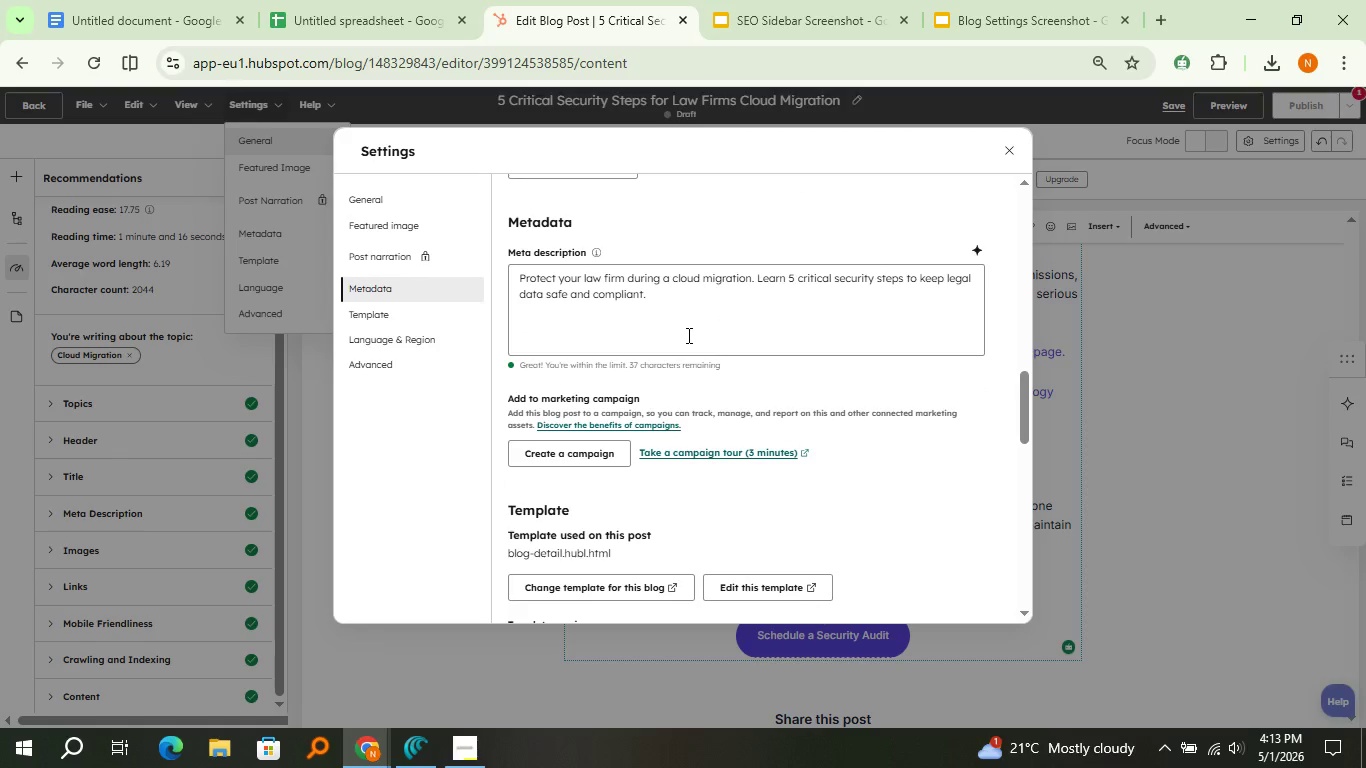 
key(Meta+Shift+S)
 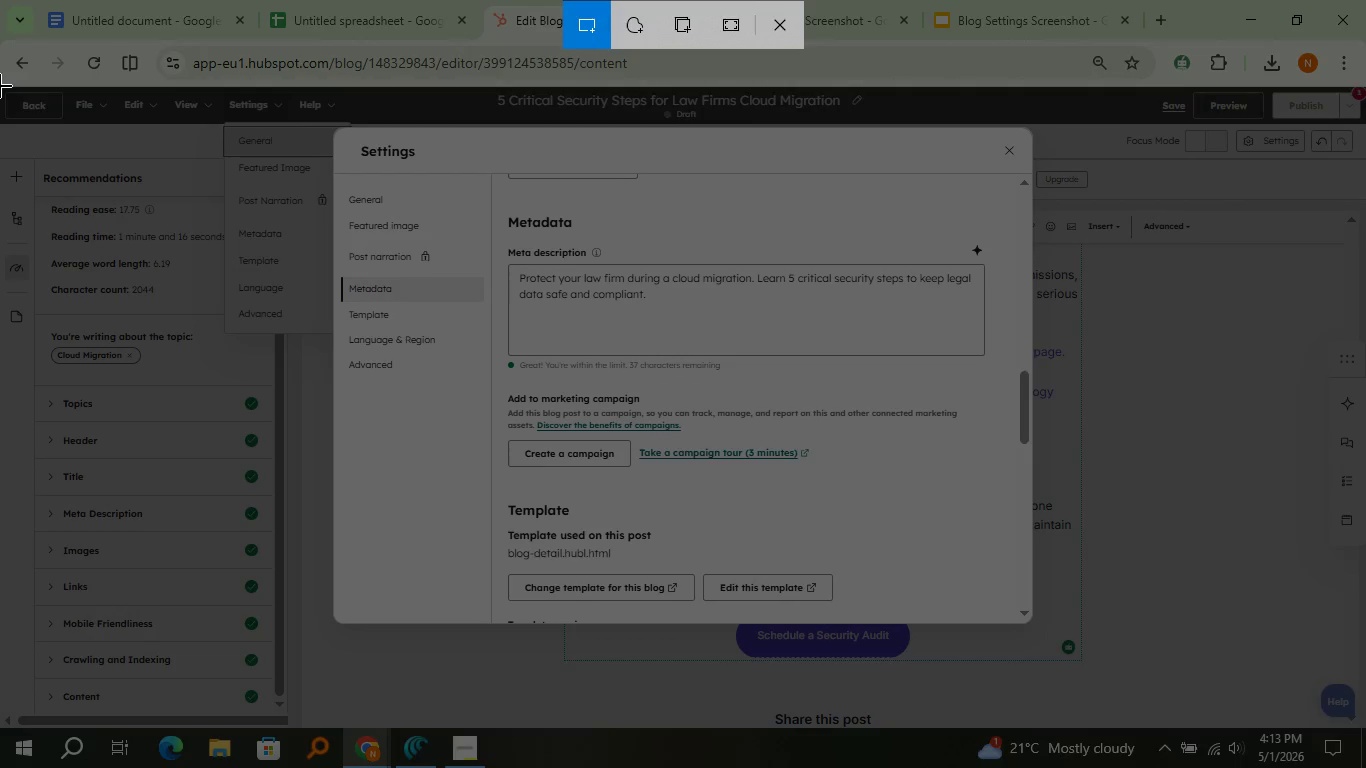 
left_click_drag(start_coordinate=[0, 86], to_coordinate=[1365, 729])
 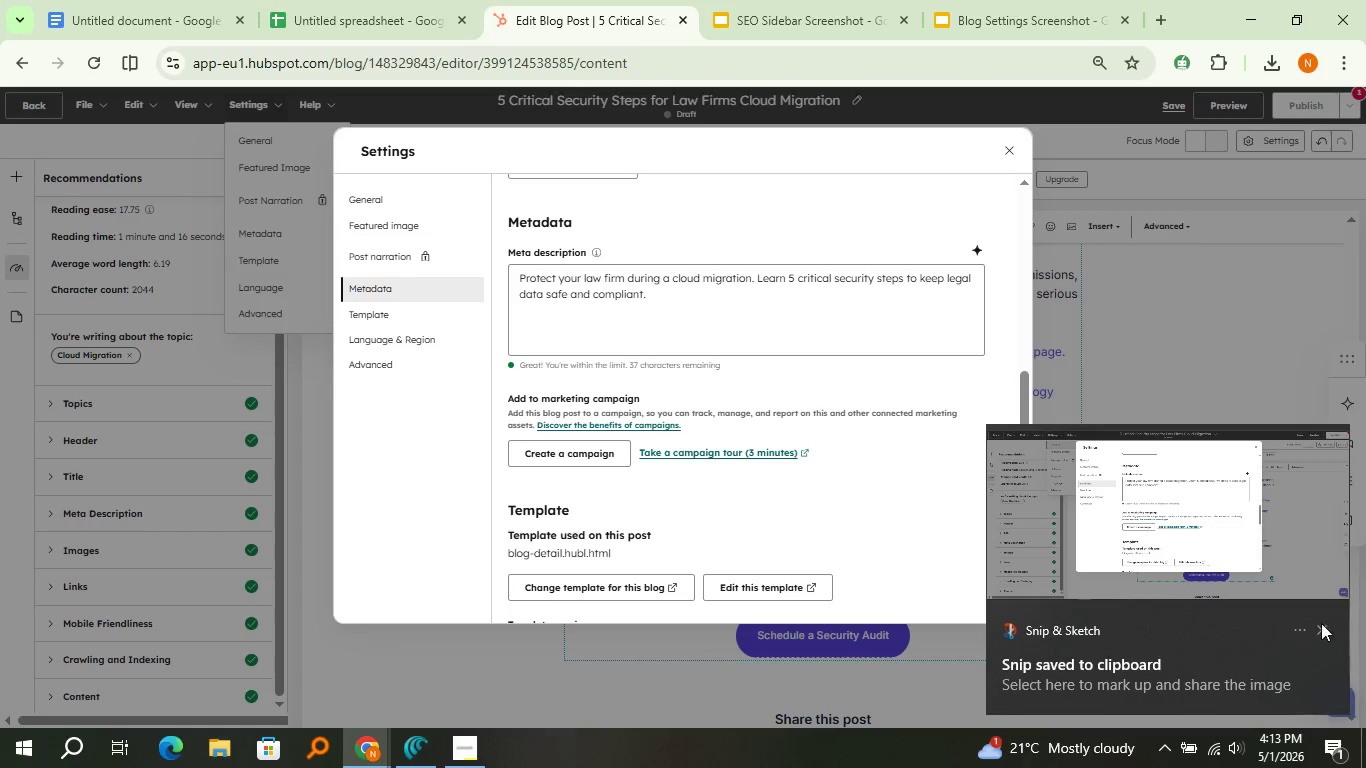 
left_click([1286, 572])
 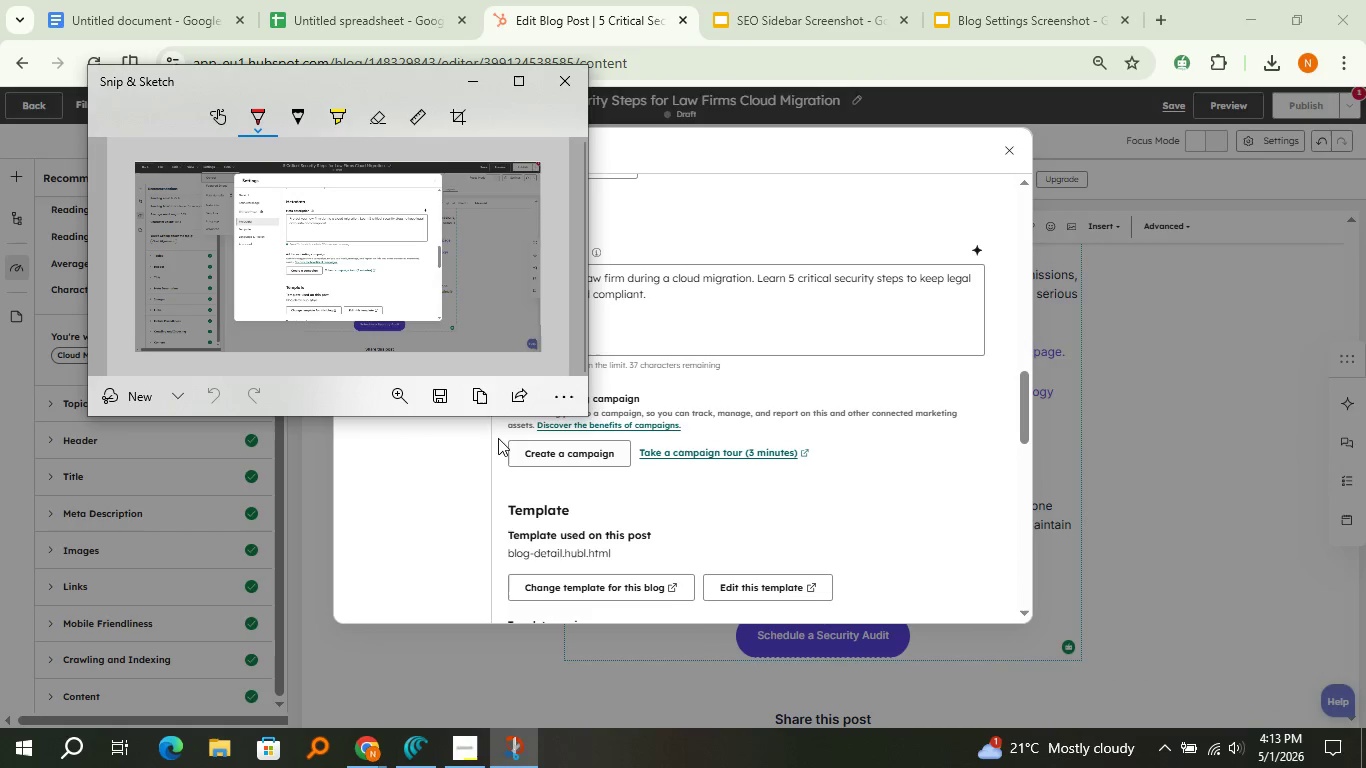 
left_click([488, 405])
 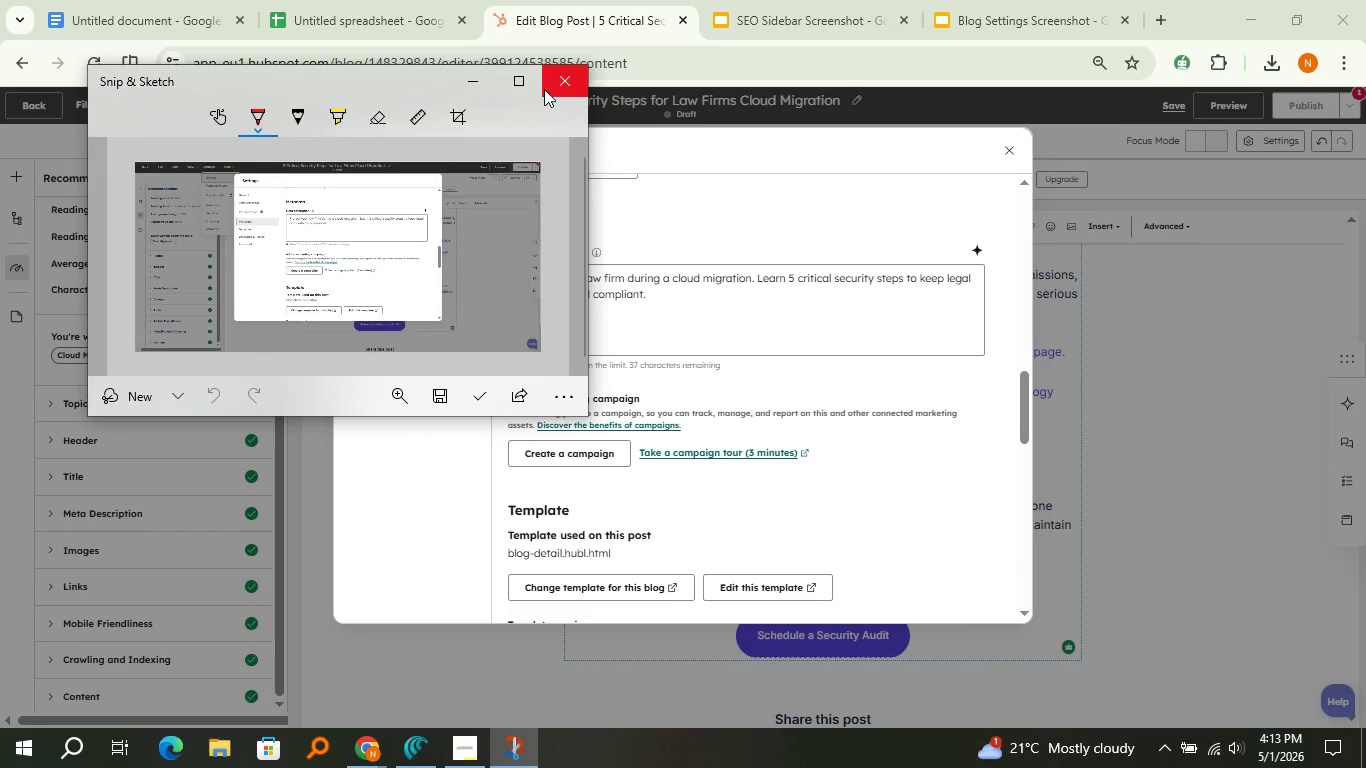 
left_click([553, 79])
 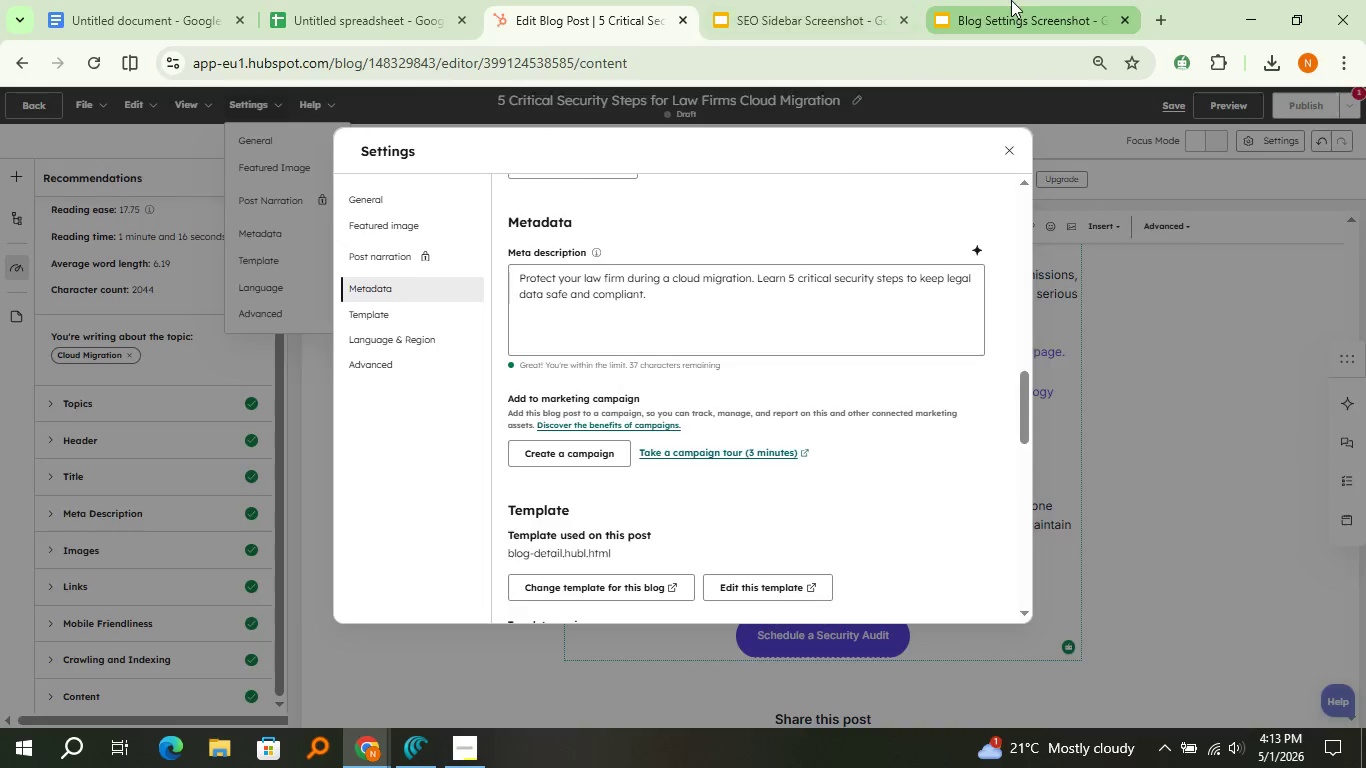 
left_click([1011, 0])
 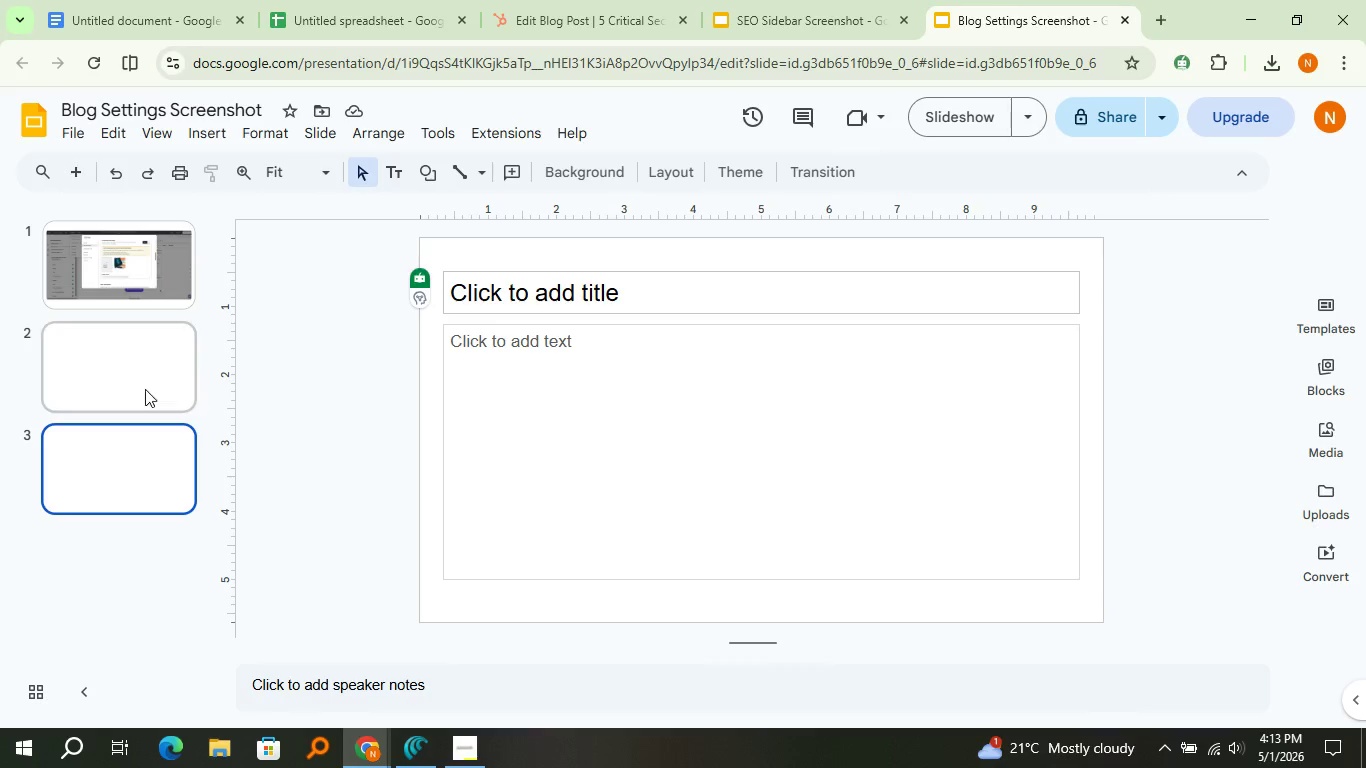 
left_click([118, 366])
 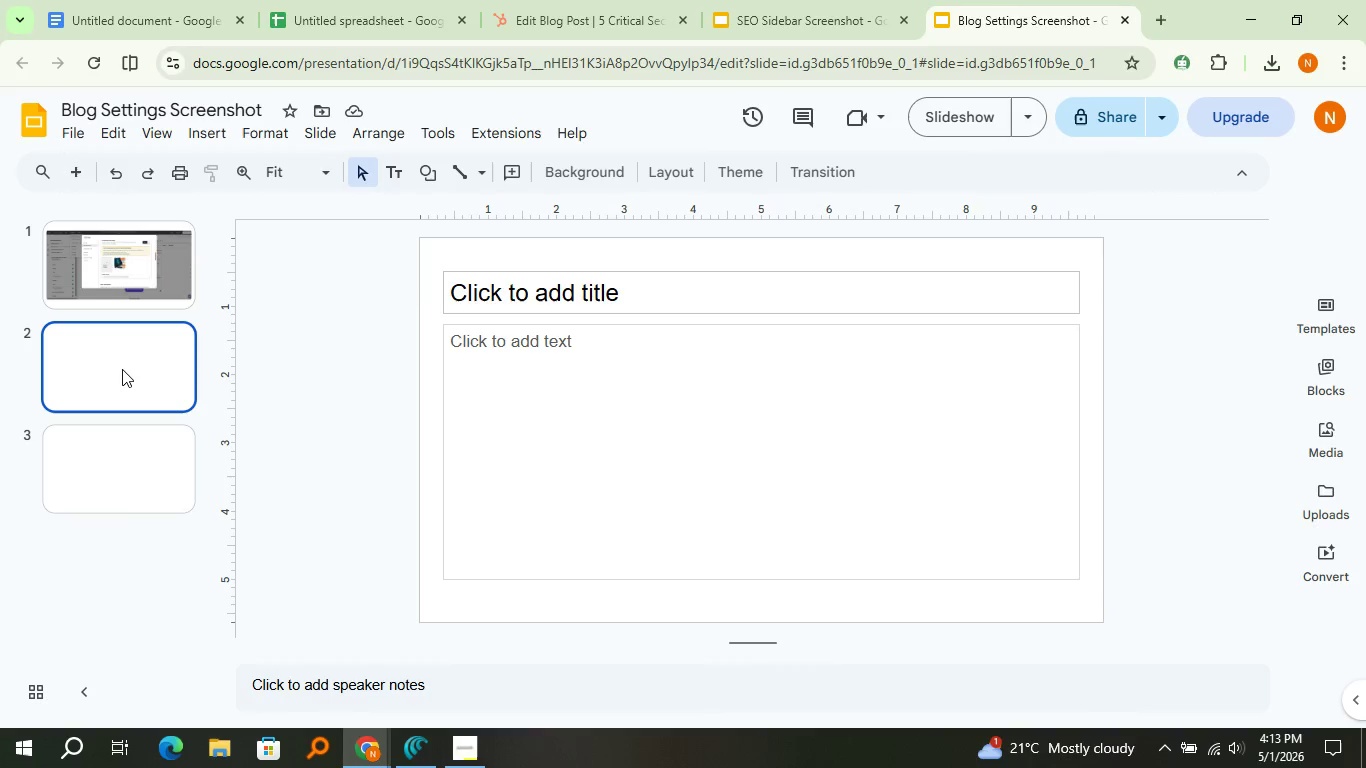 
key(Control+V)
 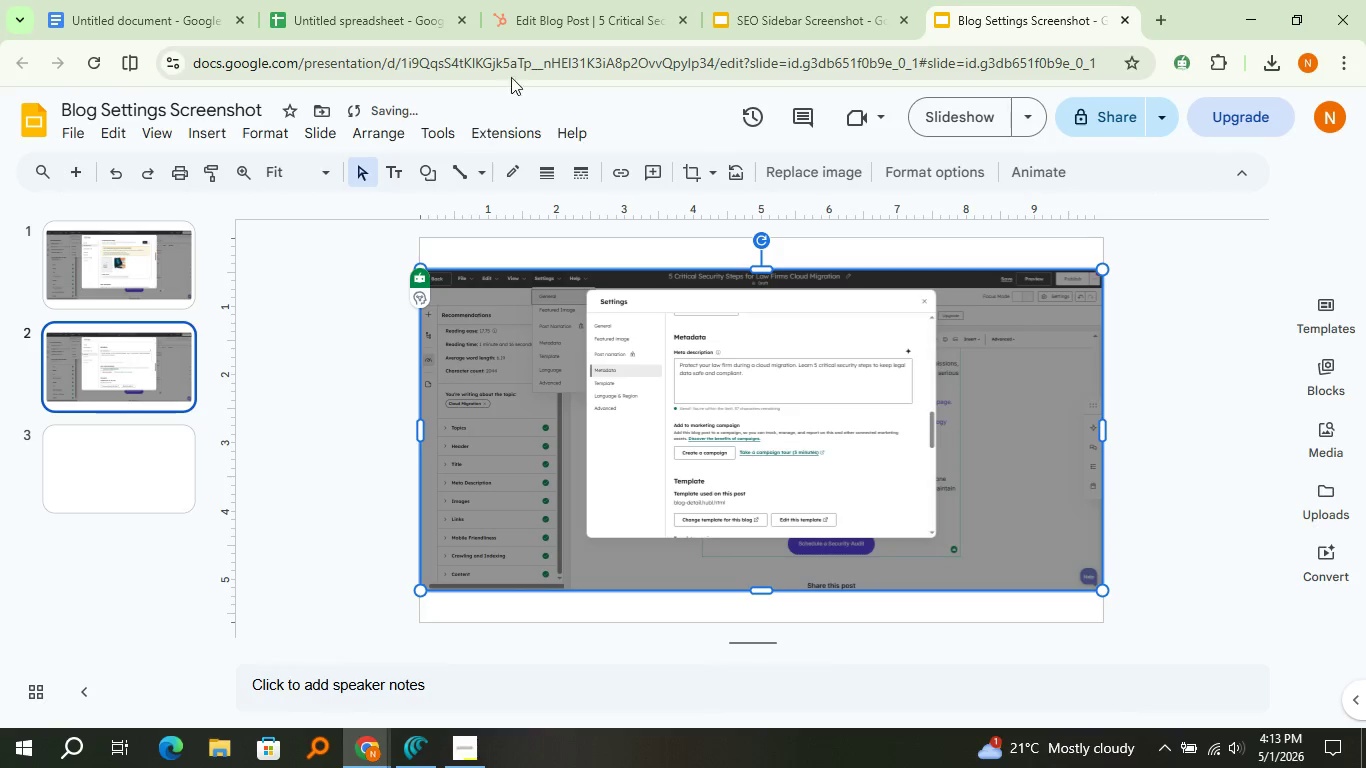 
left_click([532, 0])
 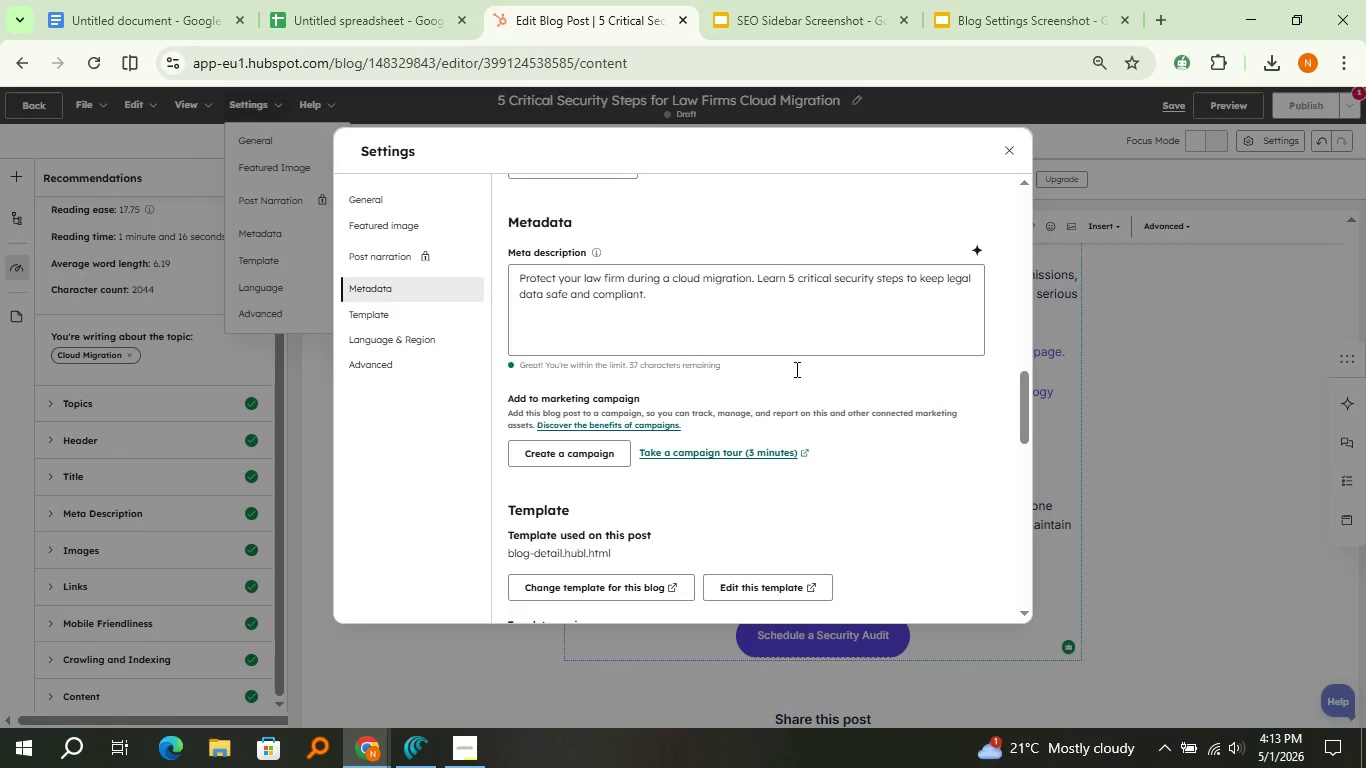 
scroll: coordinate [804, 392], scroll_direction: down, amount: 5.0
 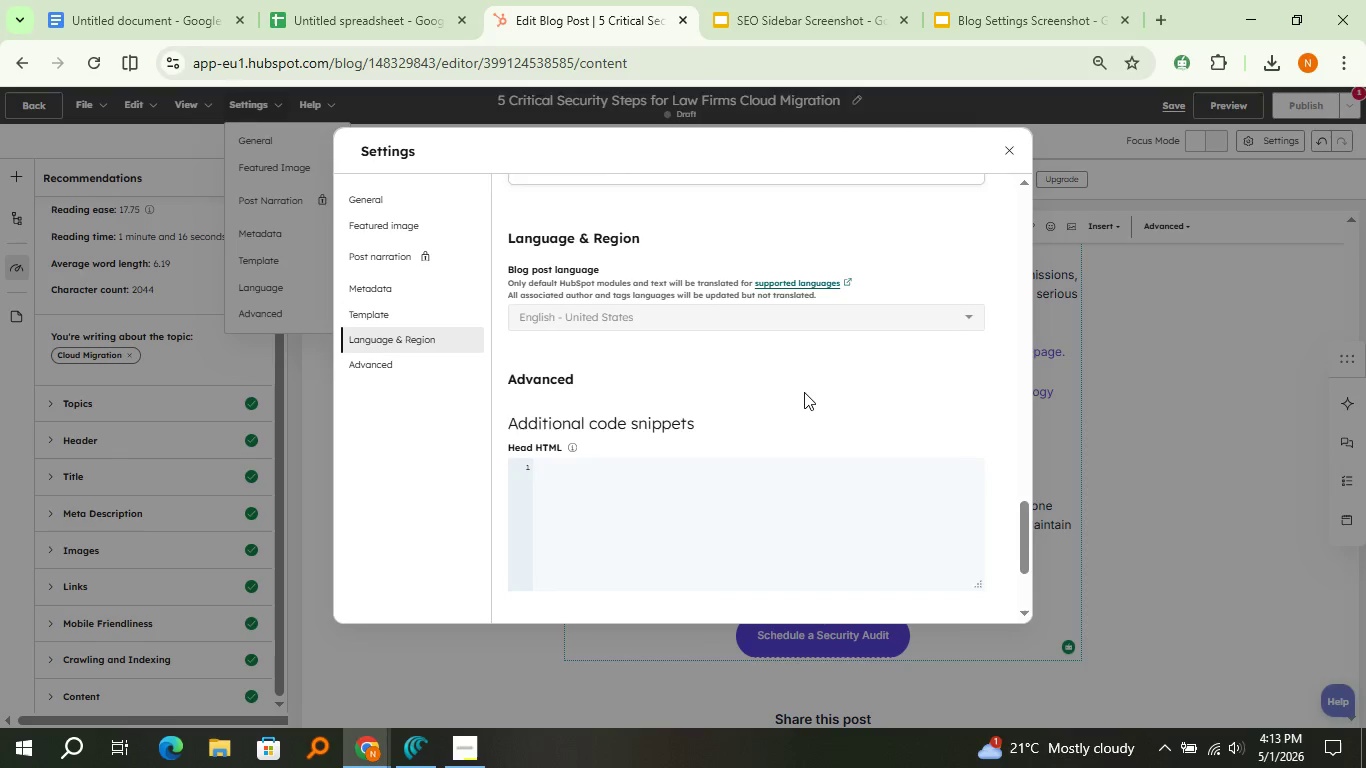 
scroll: coordinate [804, 392], scroll_direction: up, amount: 13.0
 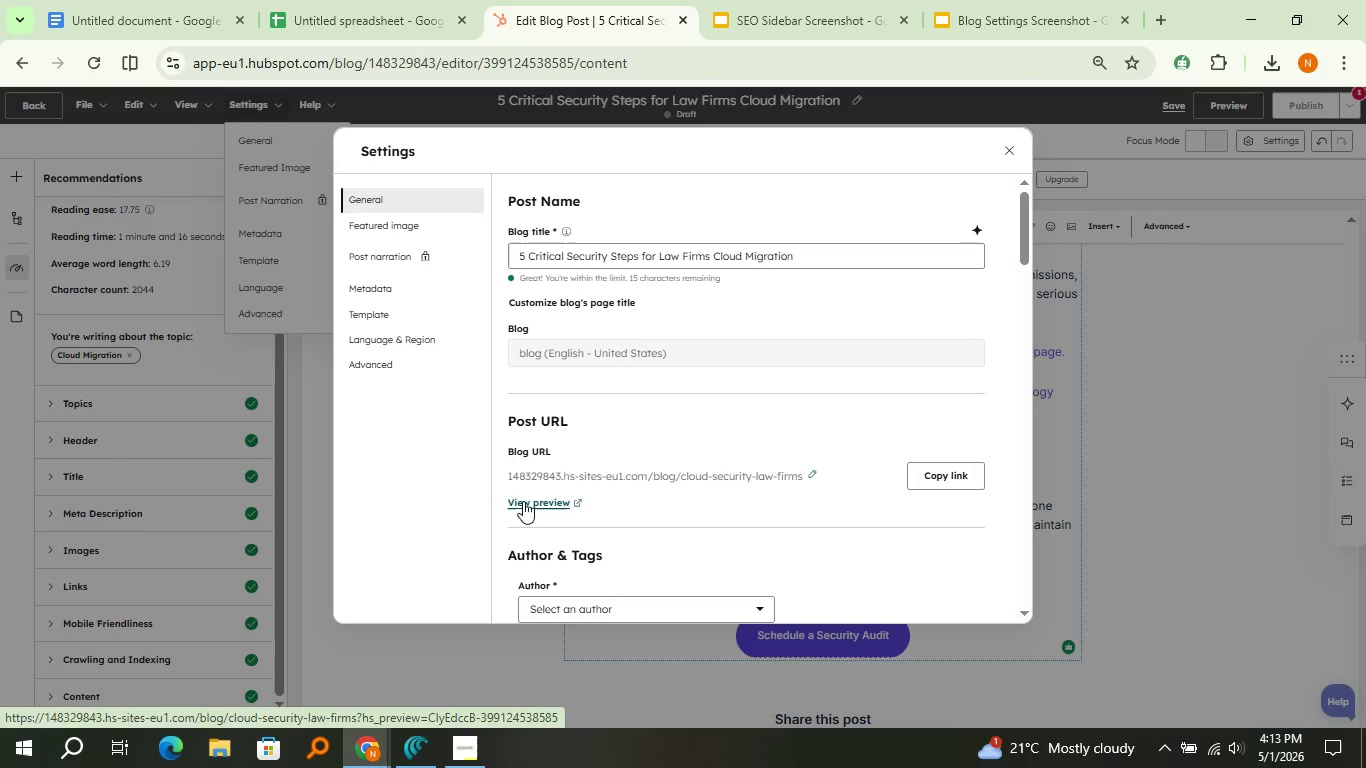 
wait(7.32)
 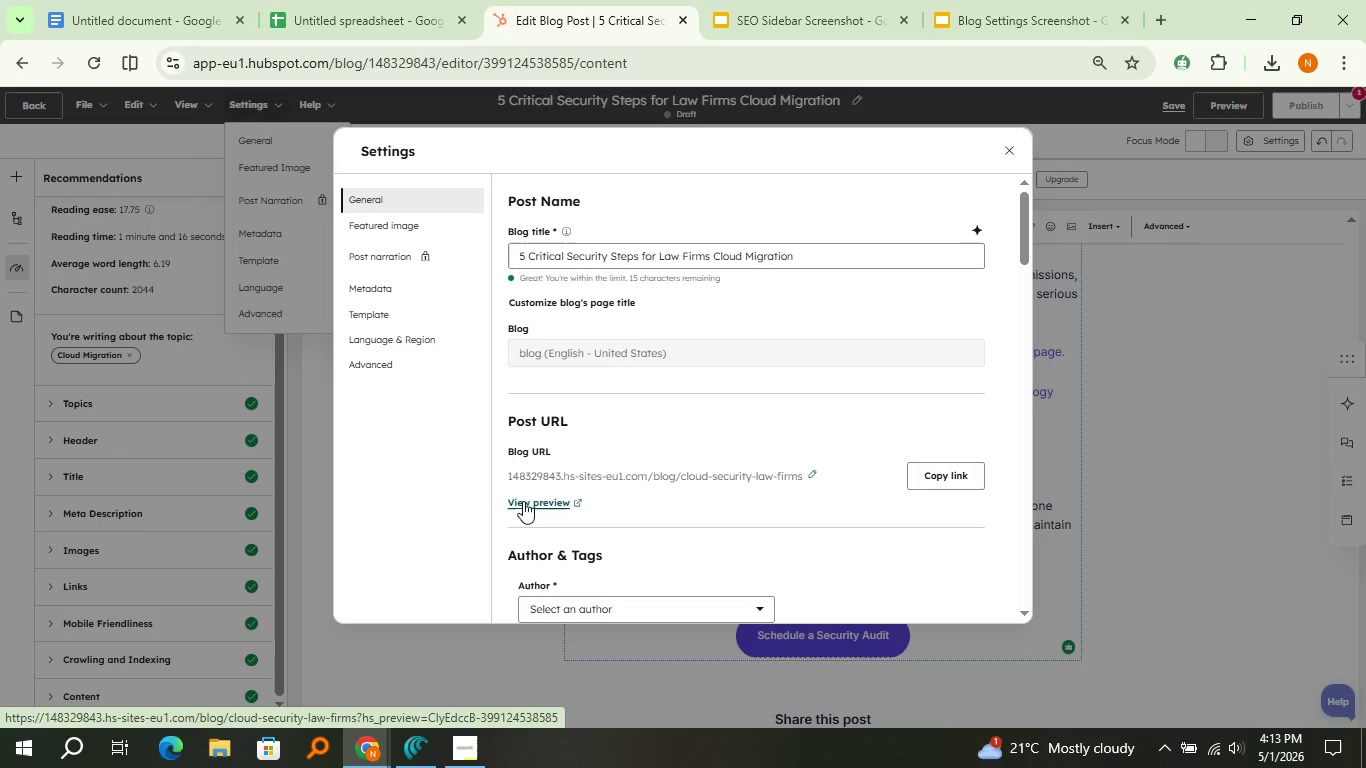 
key(Meta+Shift+S)
 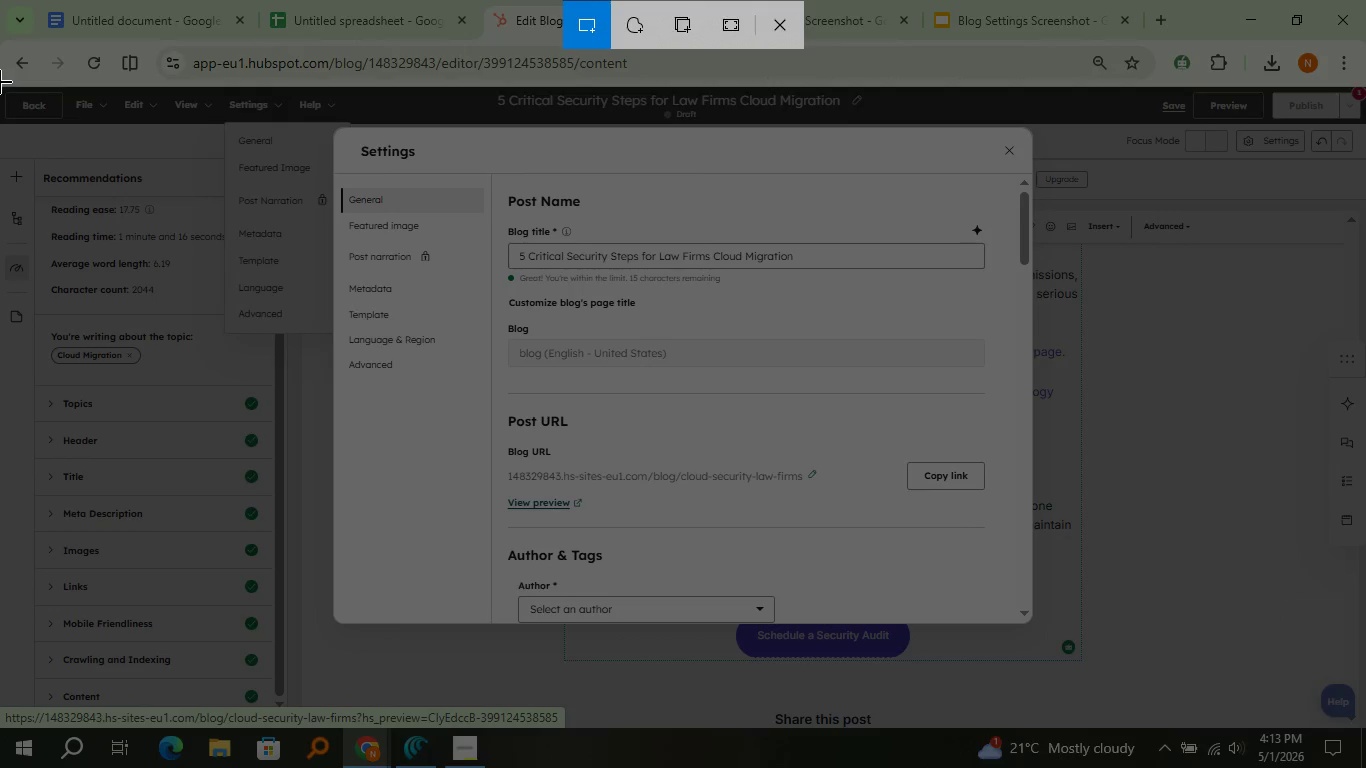 
left_click_drag(start_coordinate=[0, 82], to_coordinate=[1363, 723])
 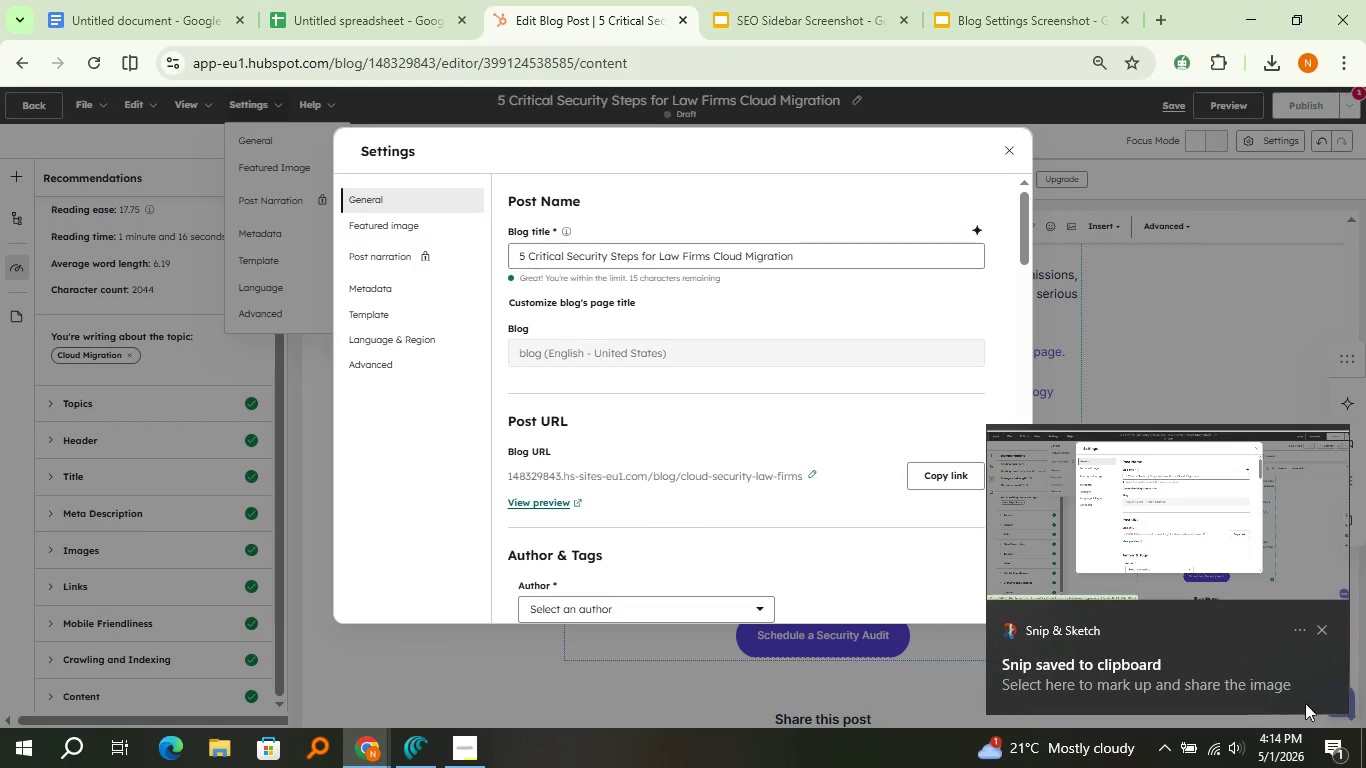 
left_click([1200, 598])
 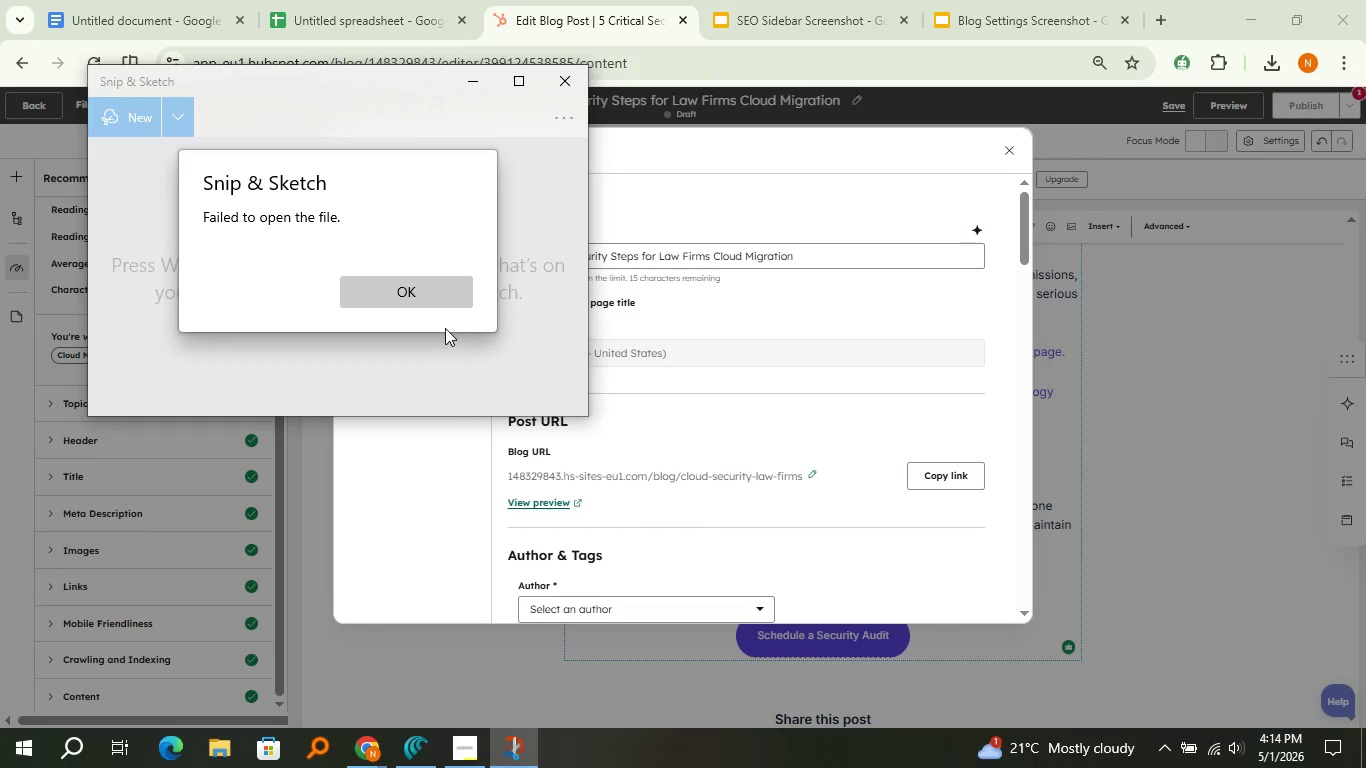 
left_click([437, 304])
 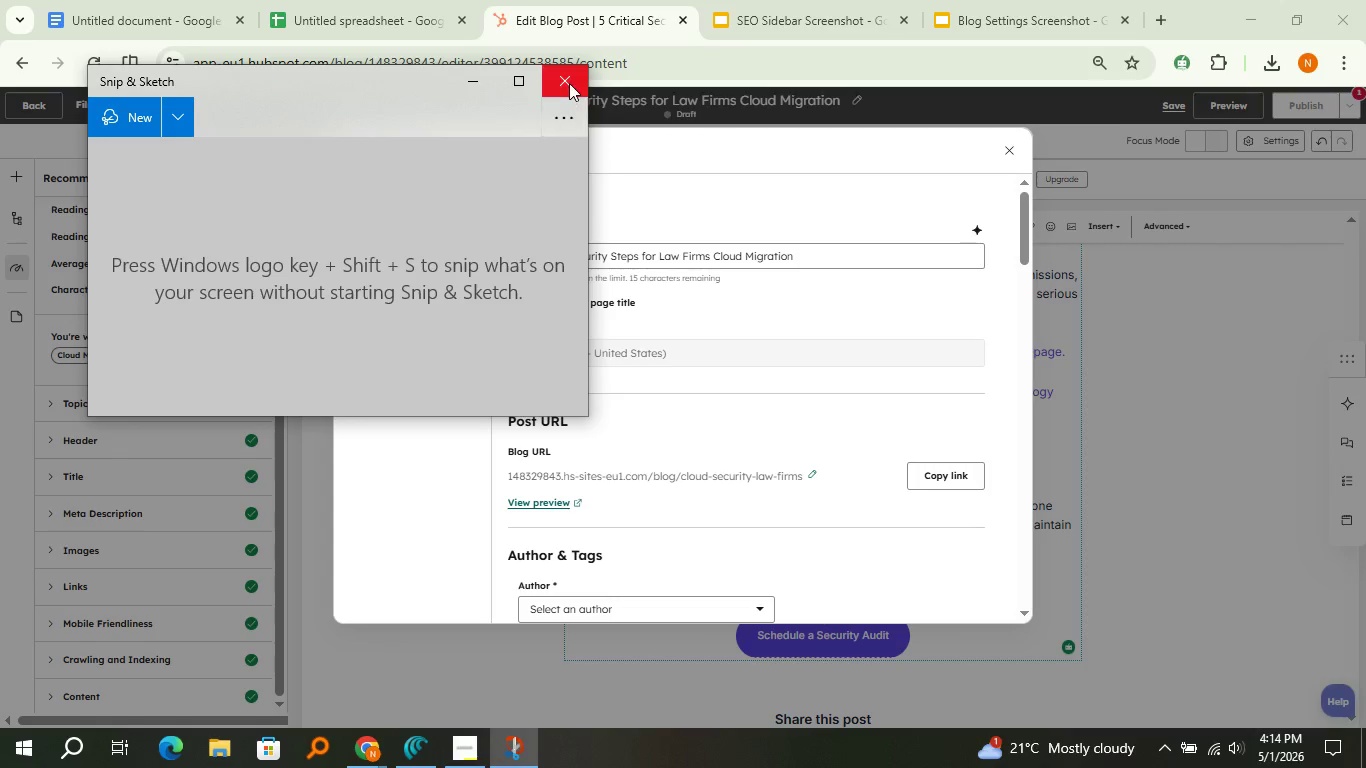 
left_click([569, 83])
 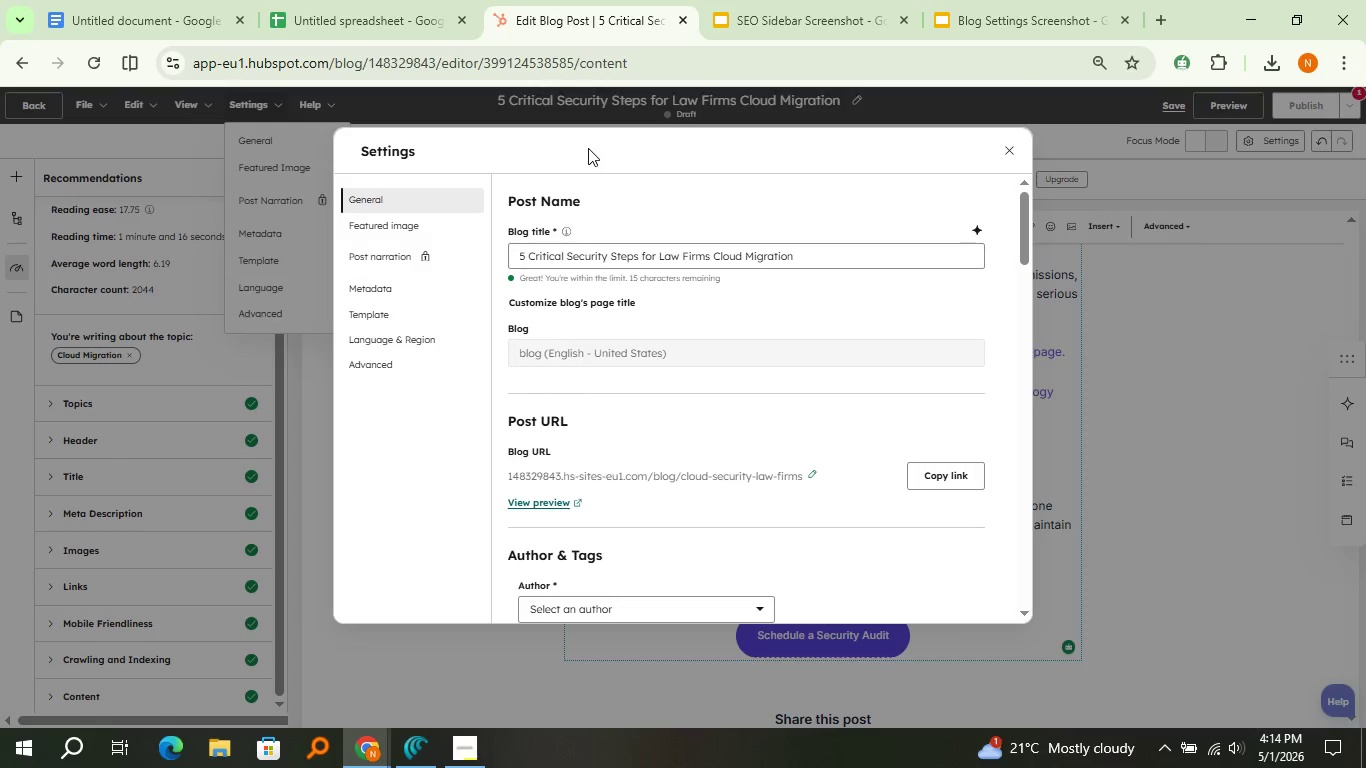 
key(Meta+Shift+S)
 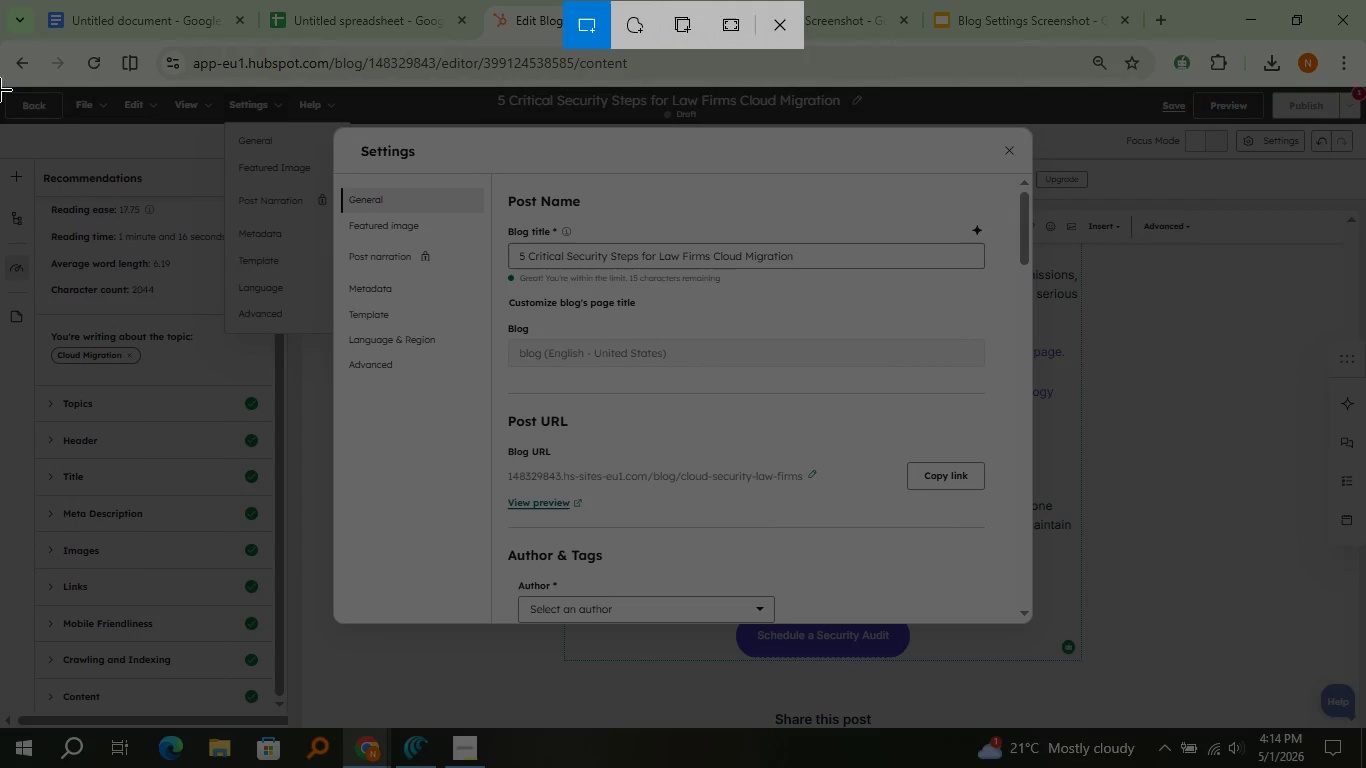 
left_click_drag(start_coordinate=[0, 86], to_coordinate=[1365, 726])
 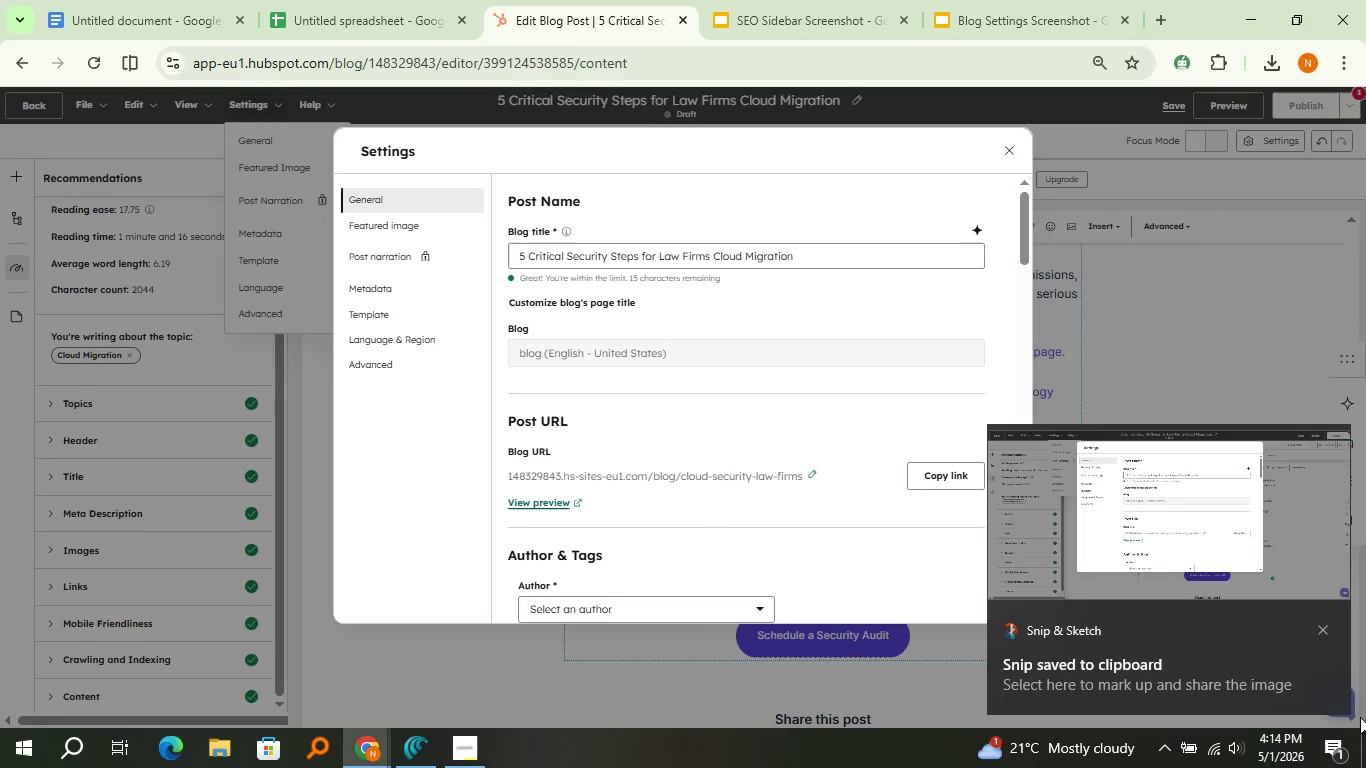 
left_click([1293, 582])
 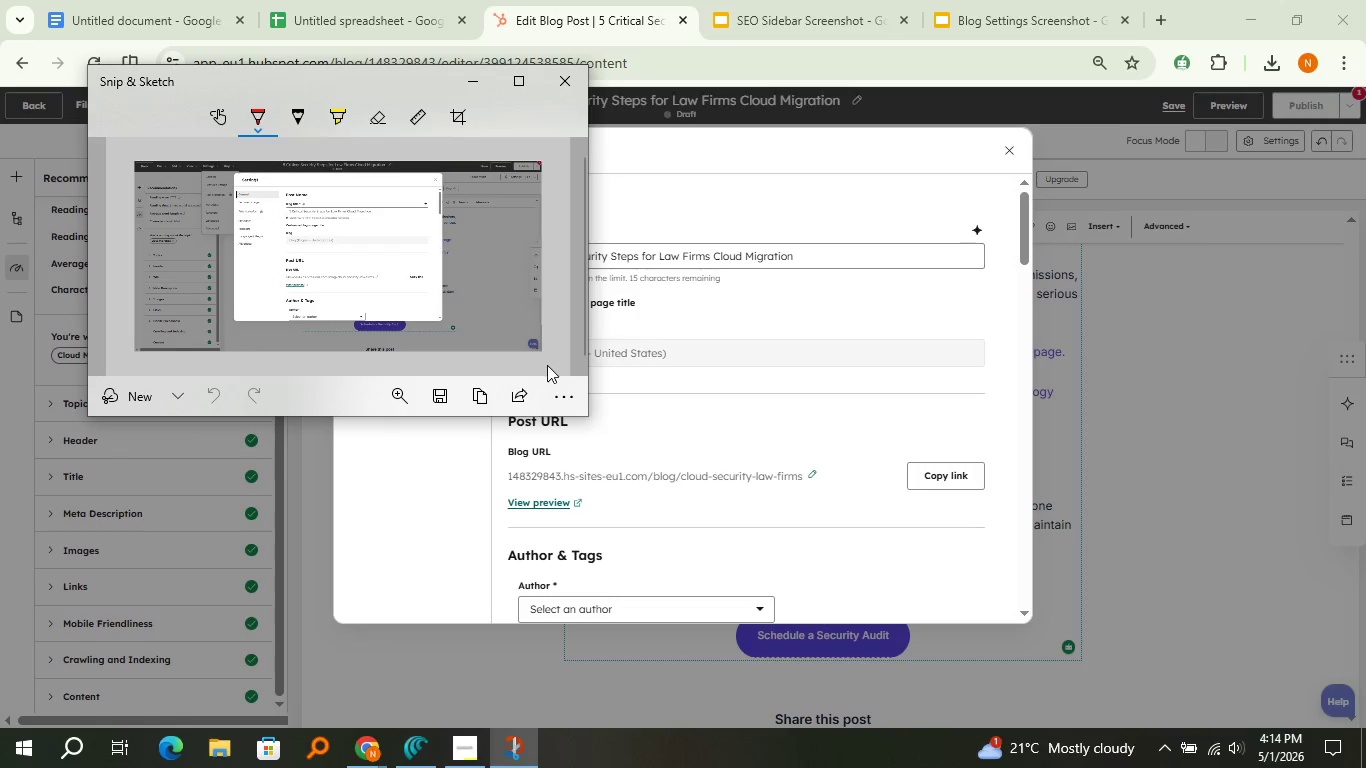 
left_click([469, 382])
 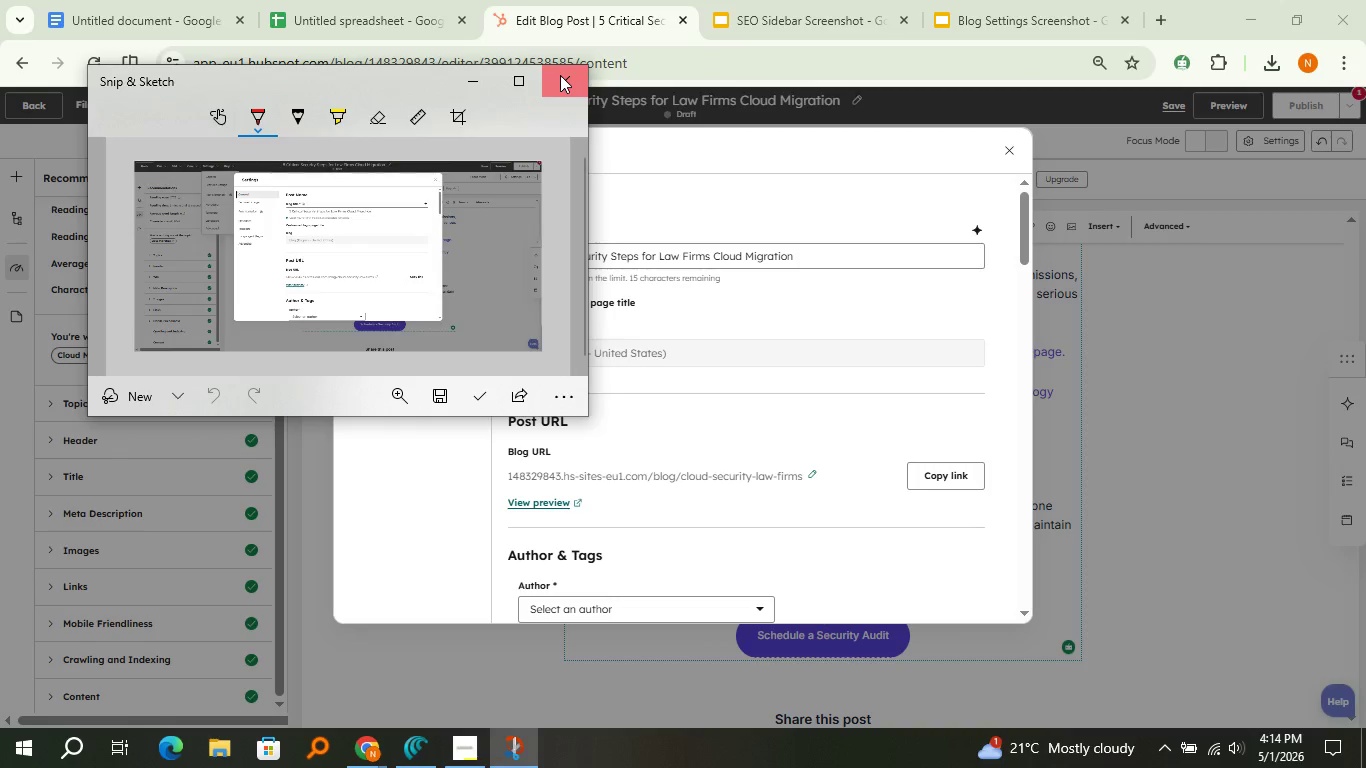 
left_click([560, 75])
 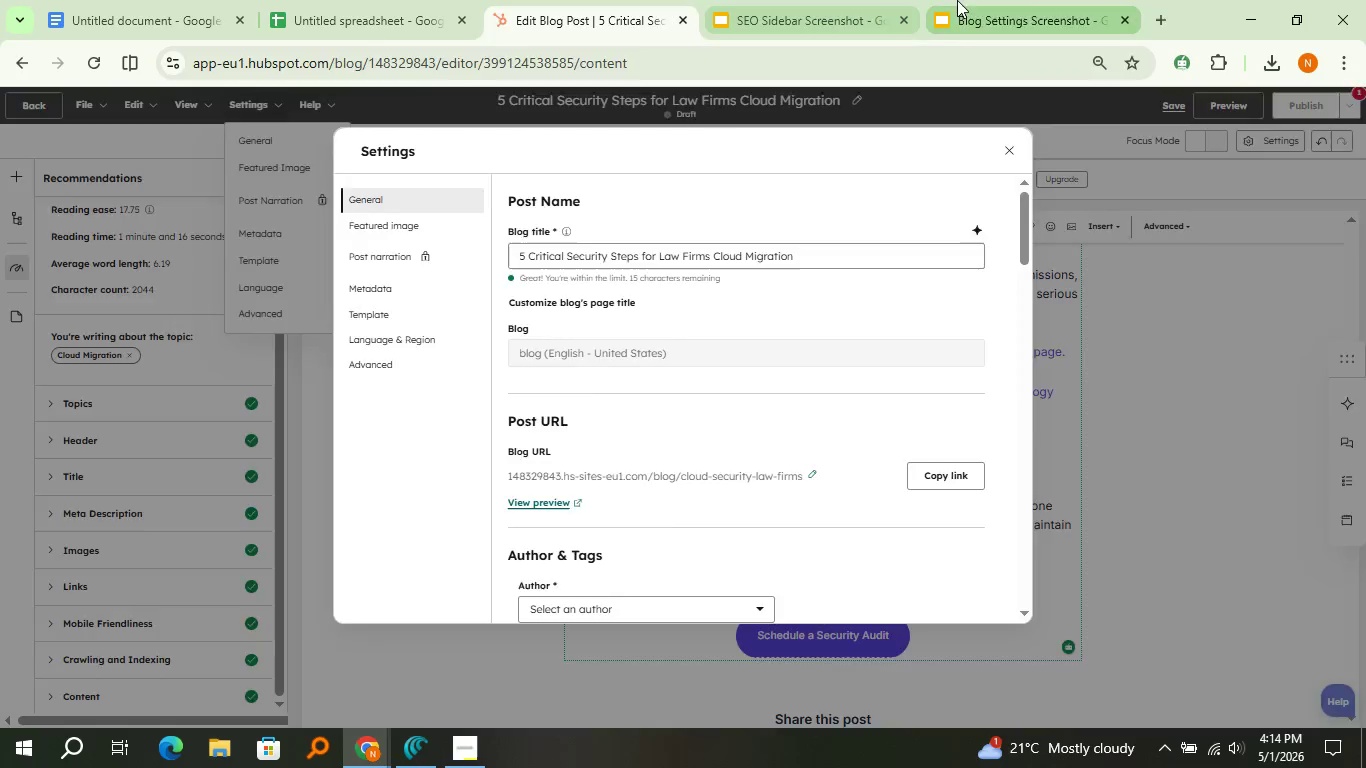 
left_click([957, 0])
 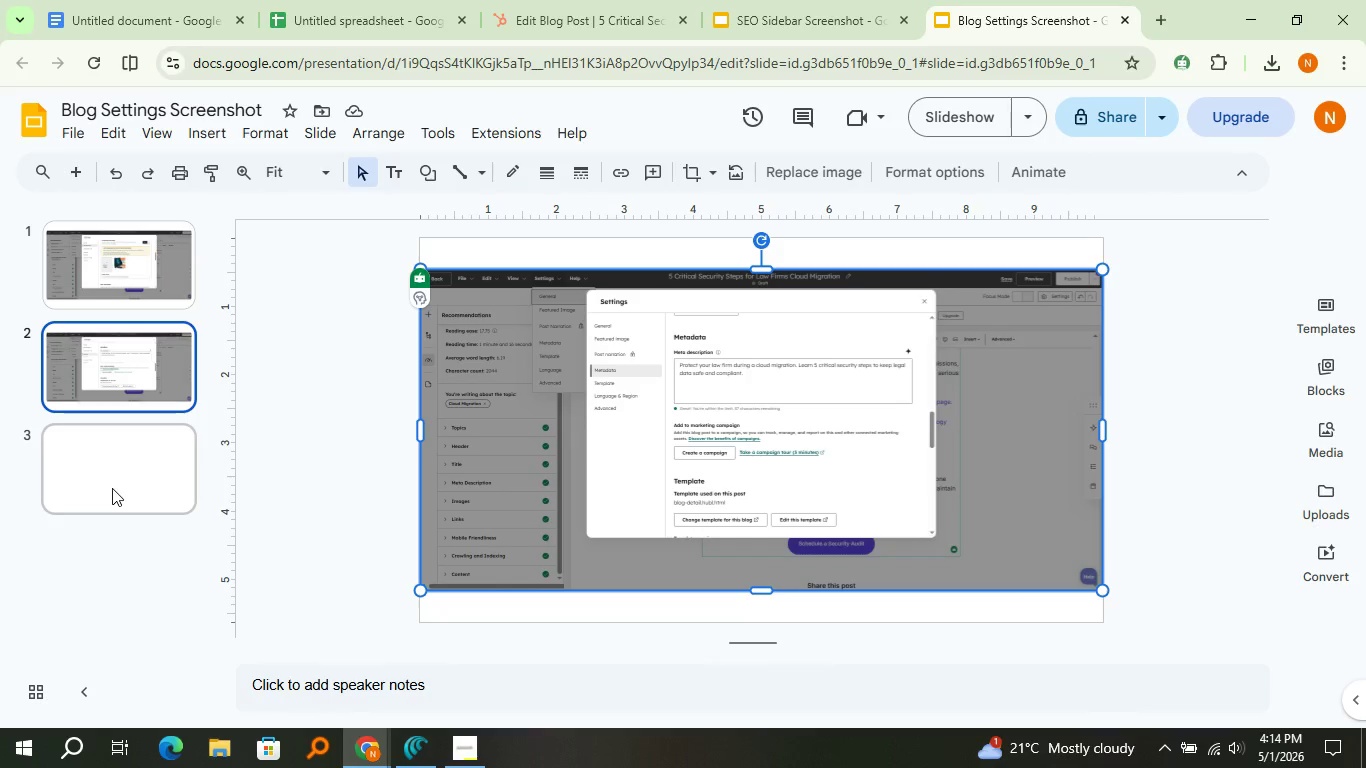 
left_click([112, 488])
 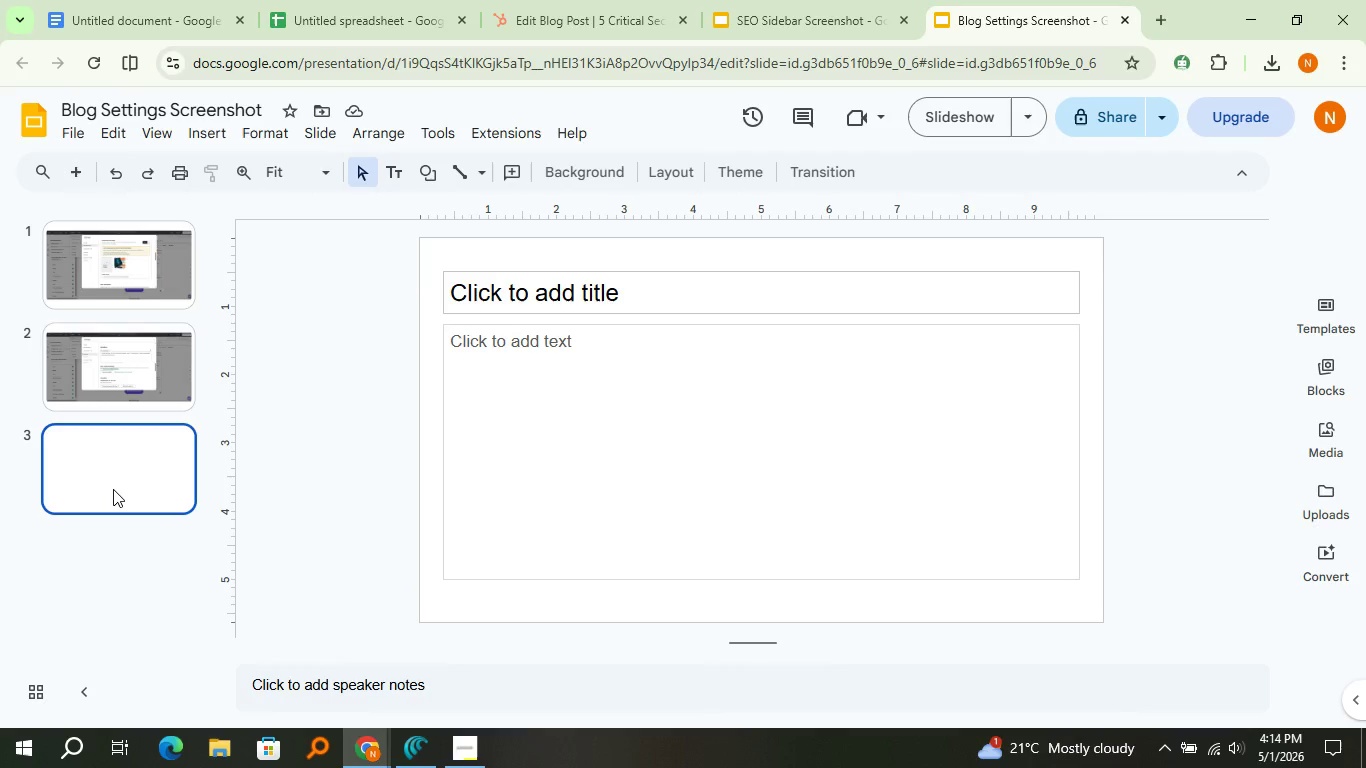 
key(Control+V)
 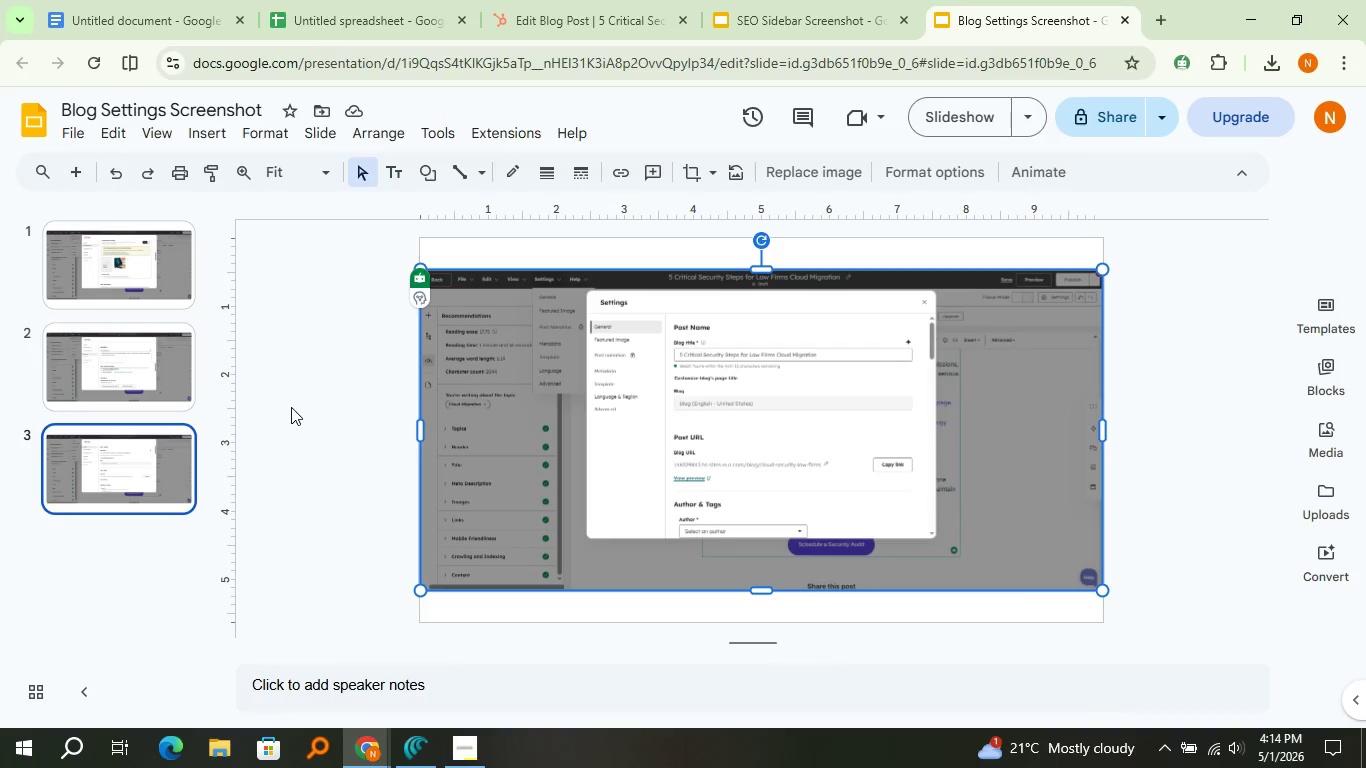 
wait(10.73)
 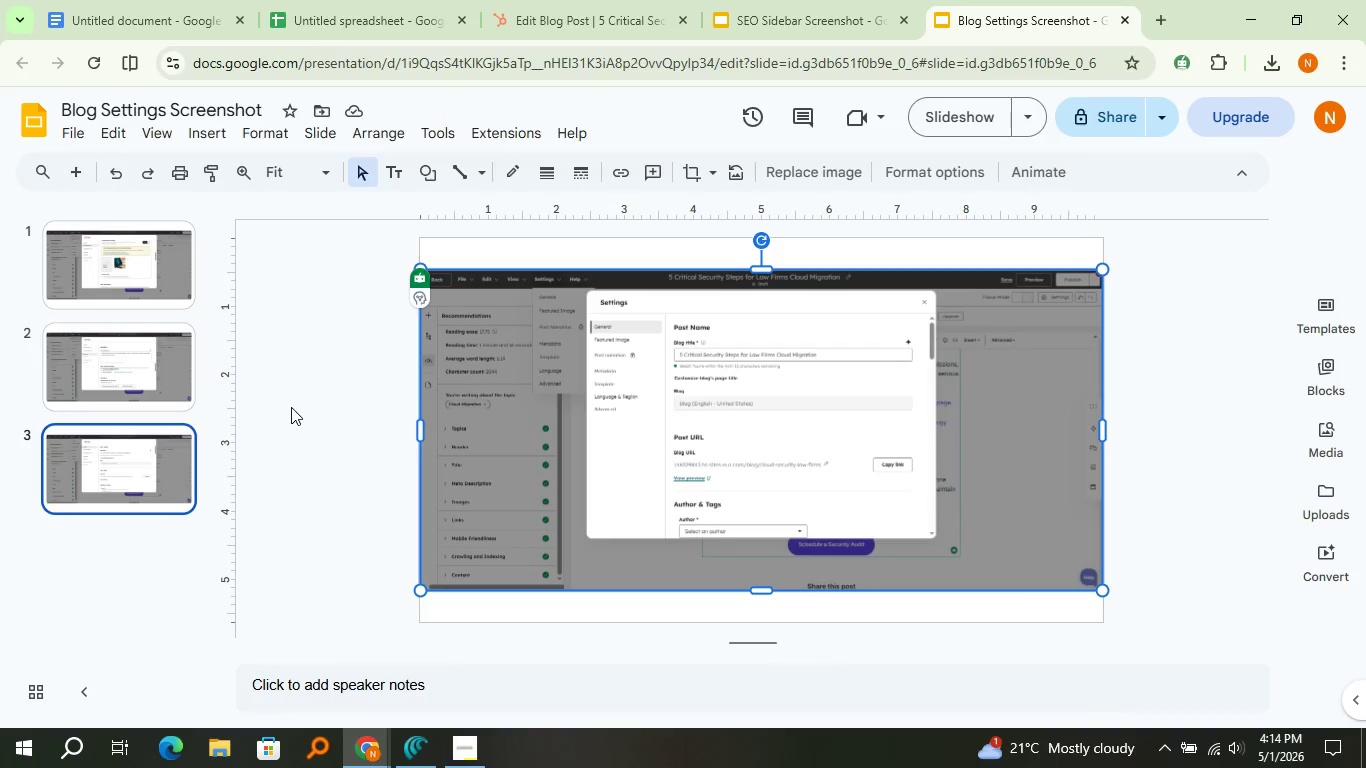 
left_click([562, 33])
 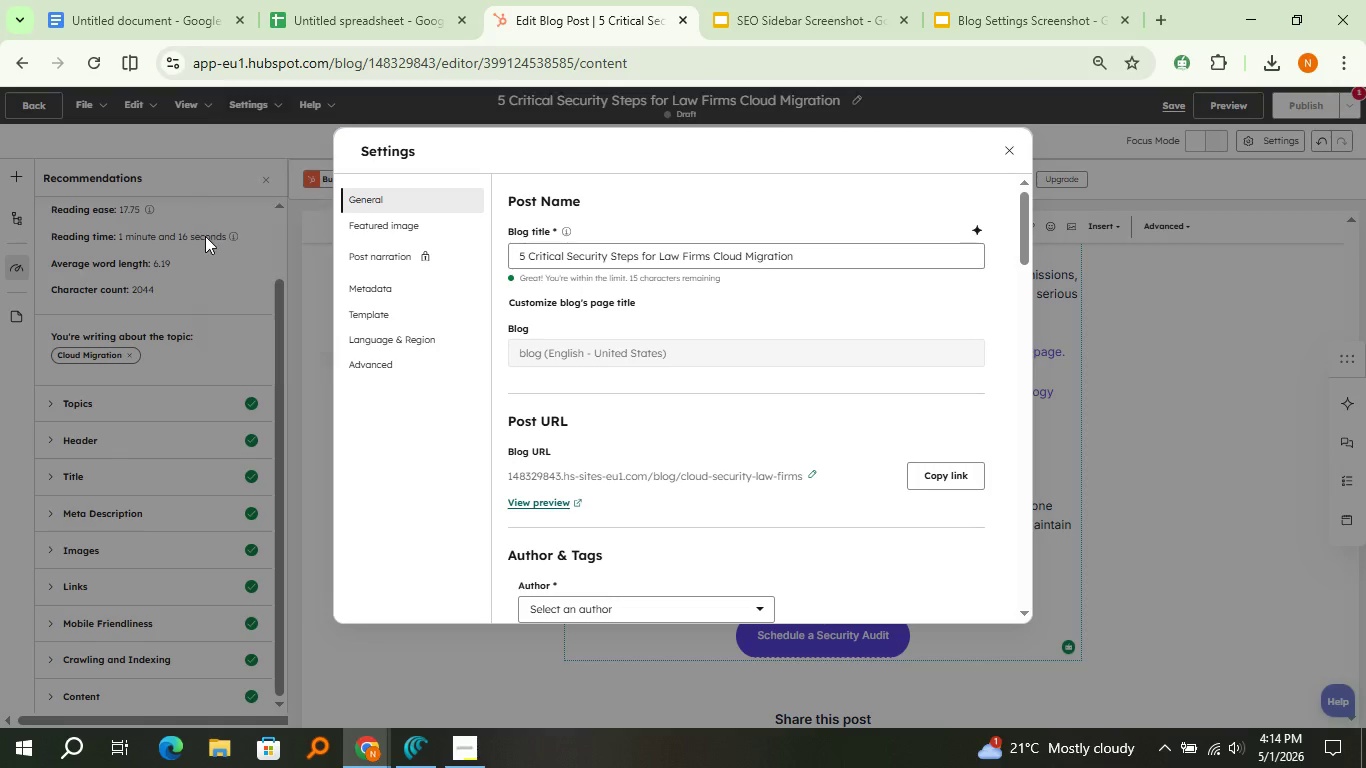 
left_click([205, 236])
 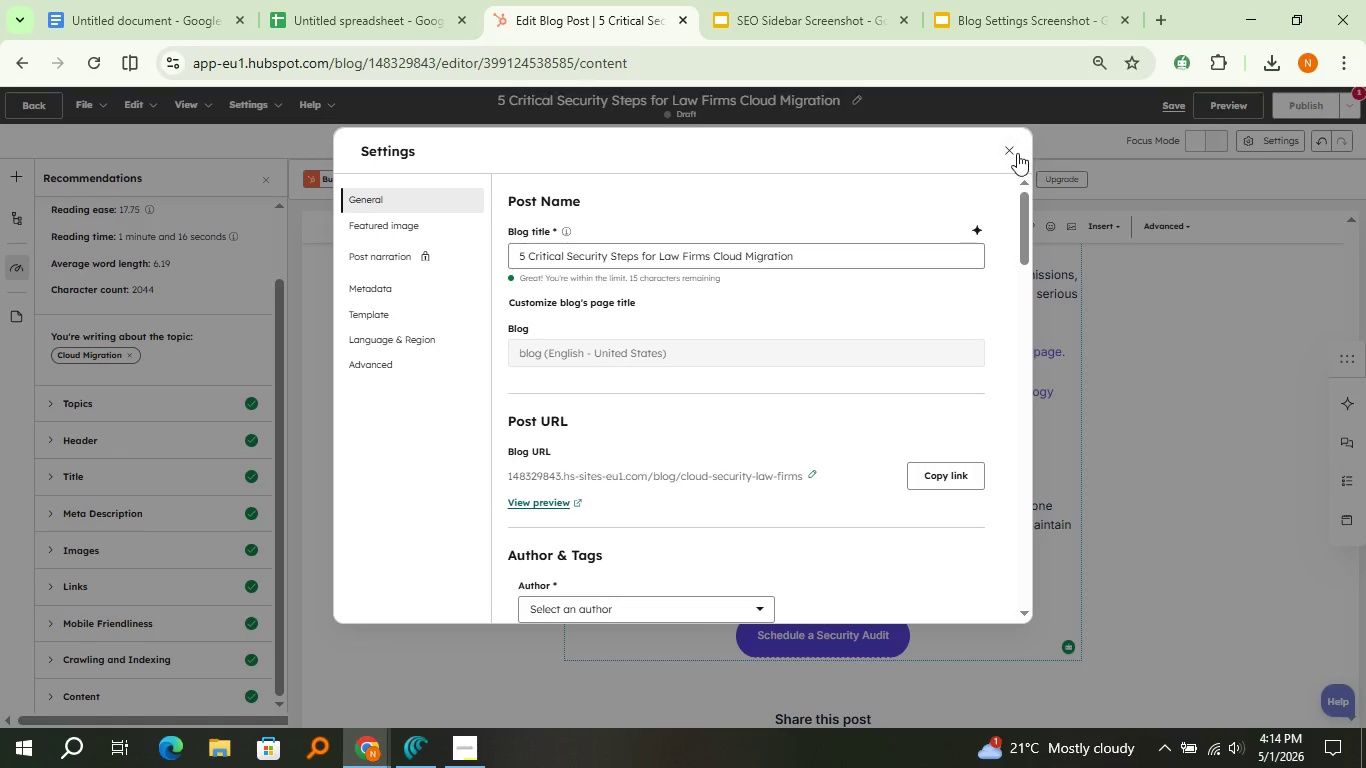 
left_click([1016, 153])
 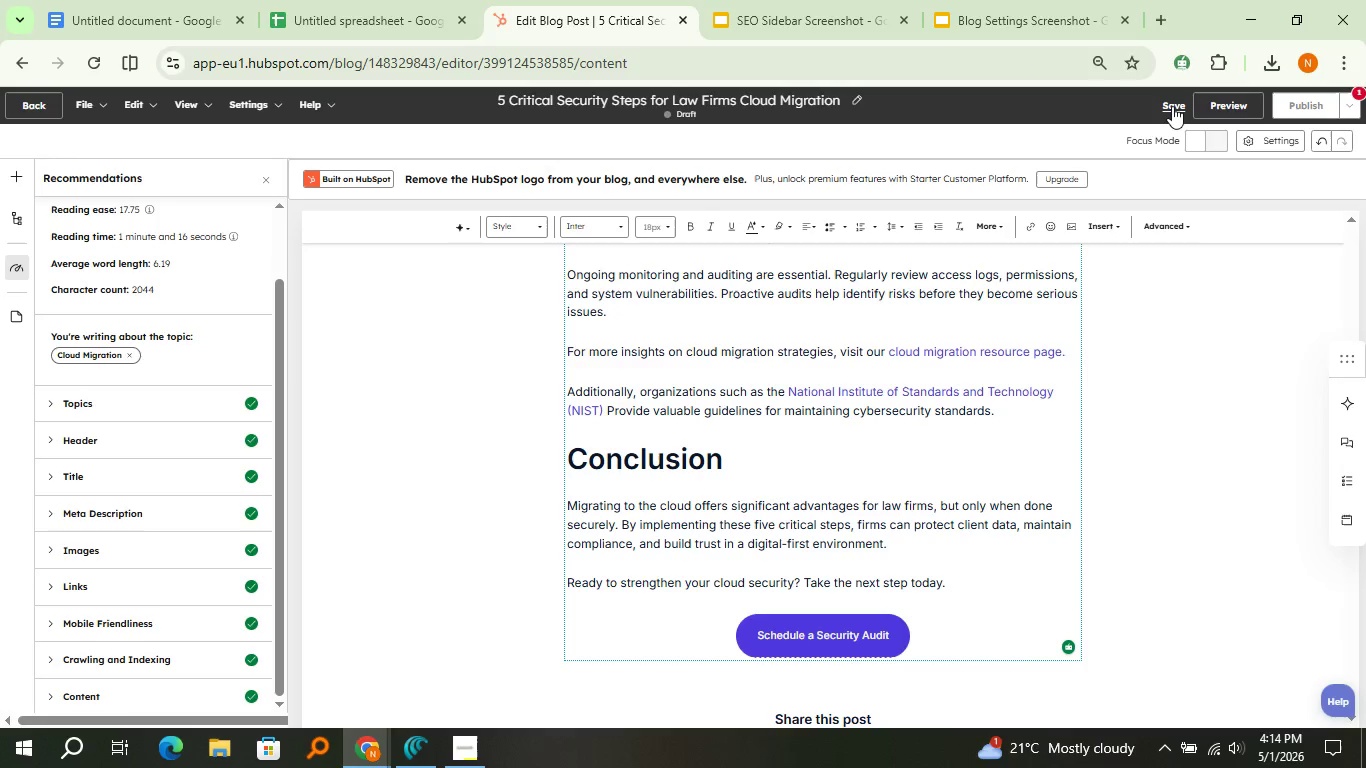 
left_click([1171, 106])
 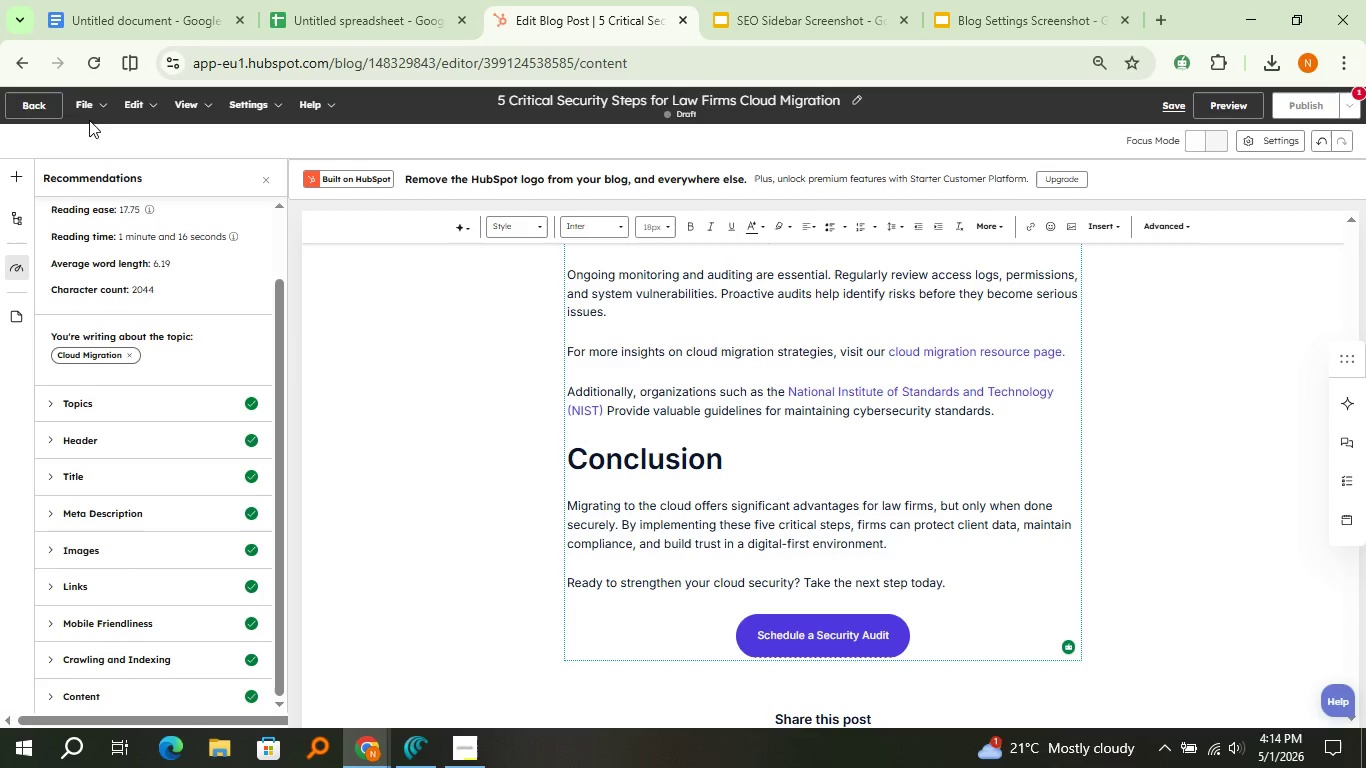 
left_click([30, 107])
 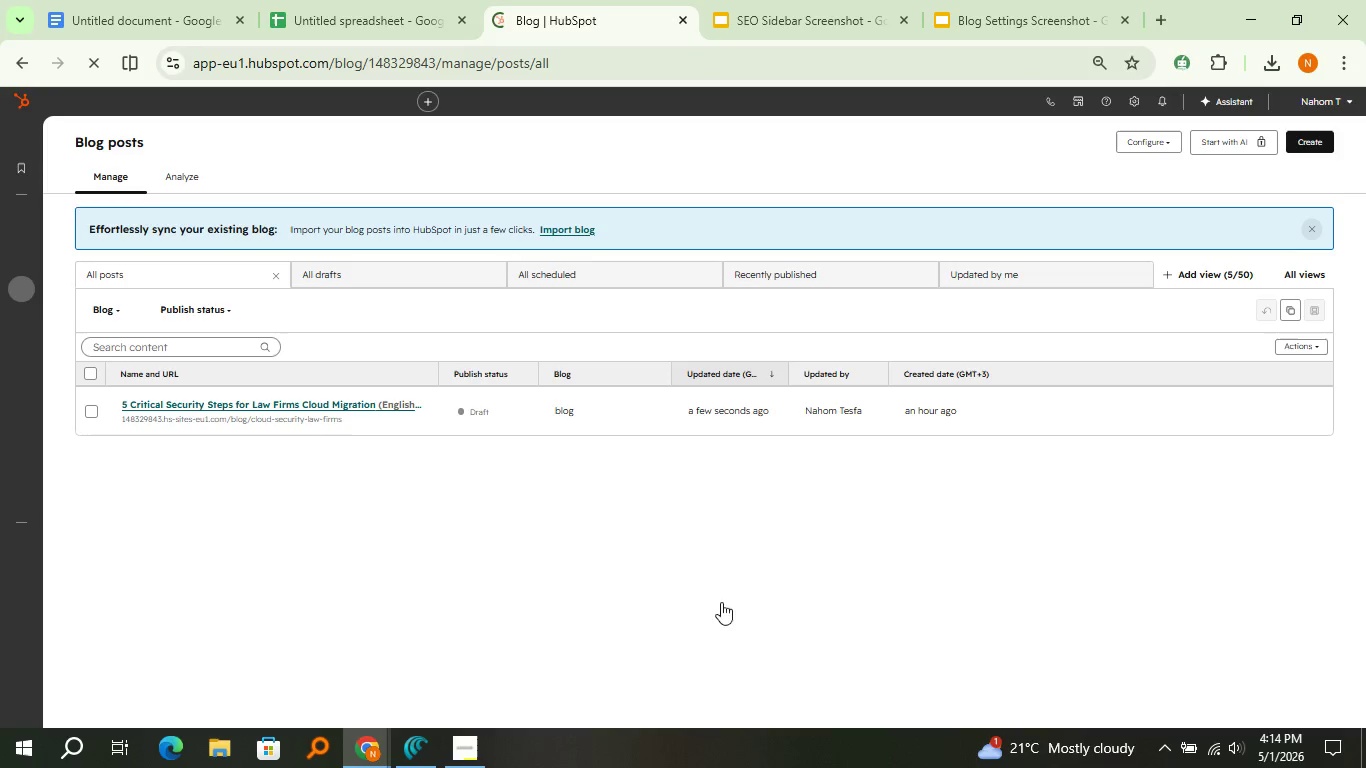 
wait(14.59)
 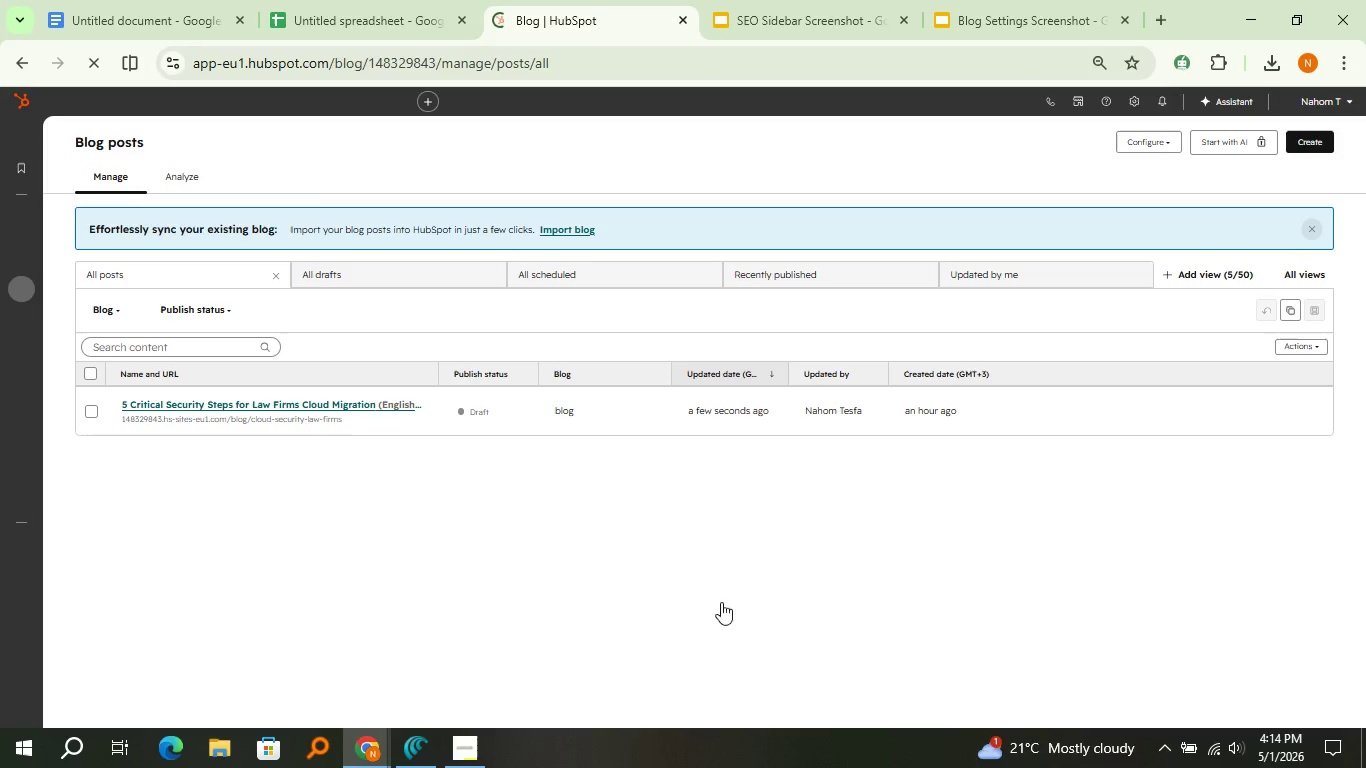 
left_click([3, 133])
 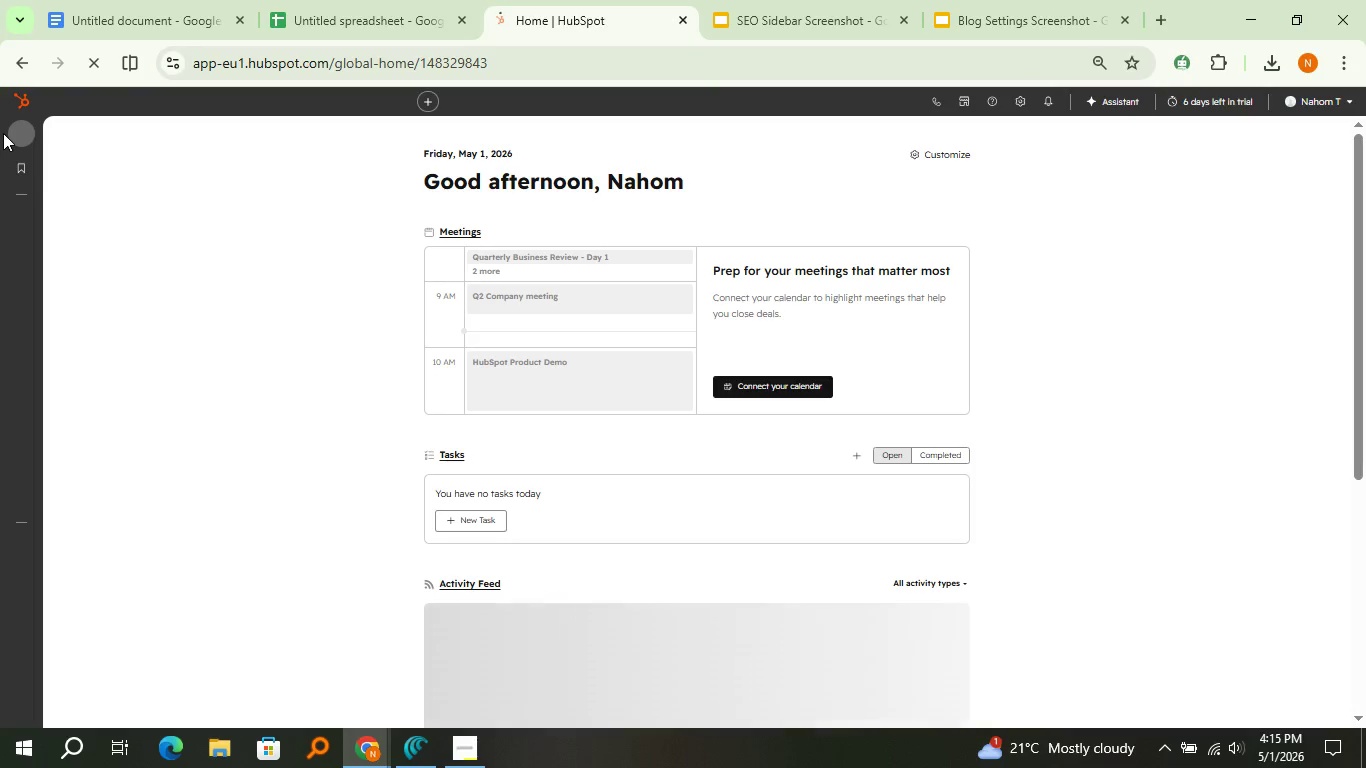 
wait(7.16)
 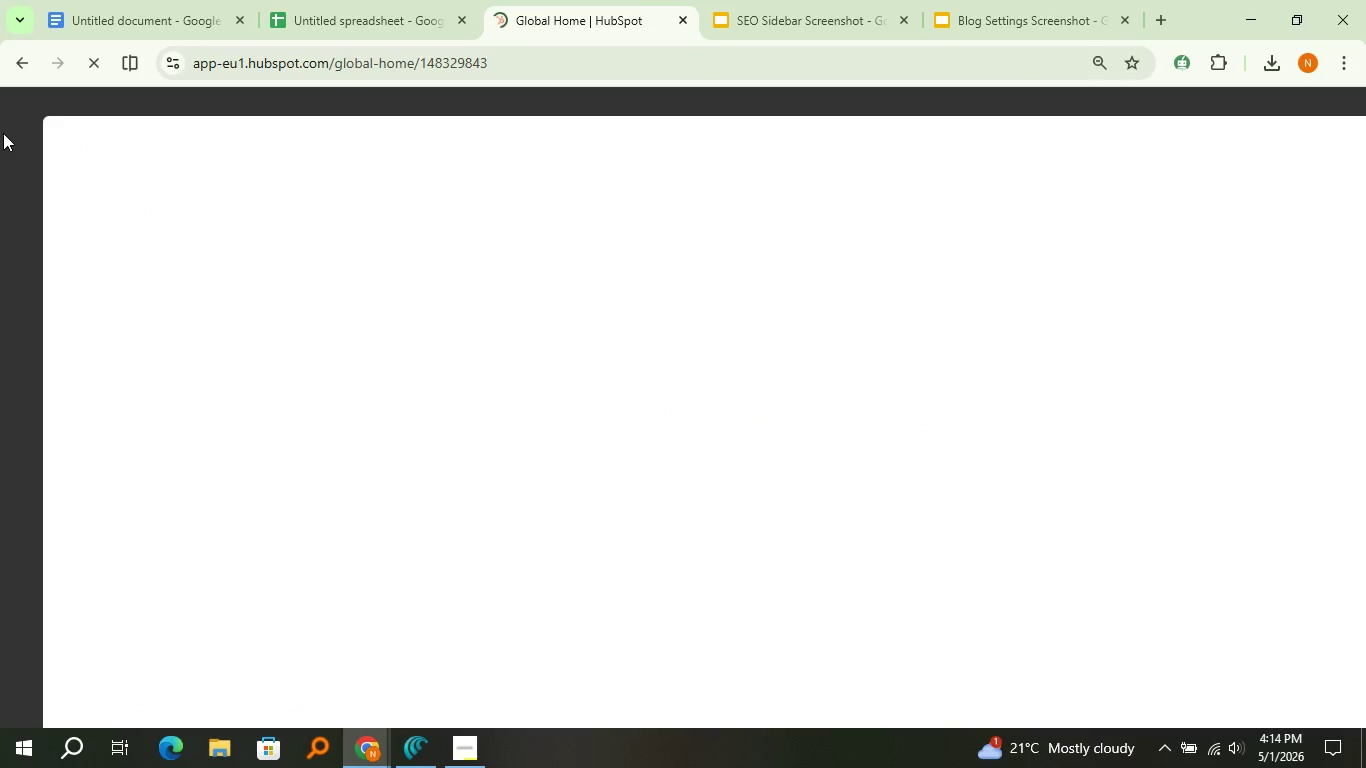 
left_click([151, 0])
 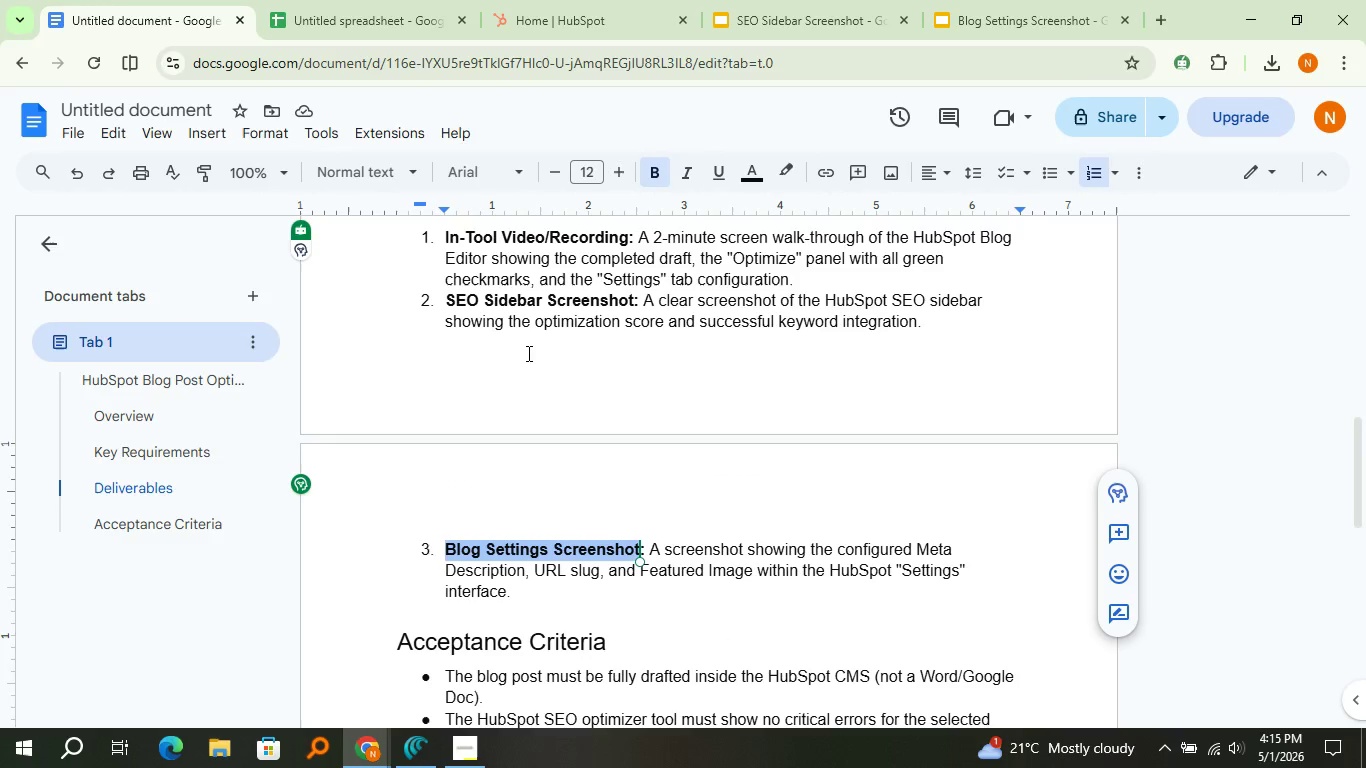 
left_click([527, 353])
 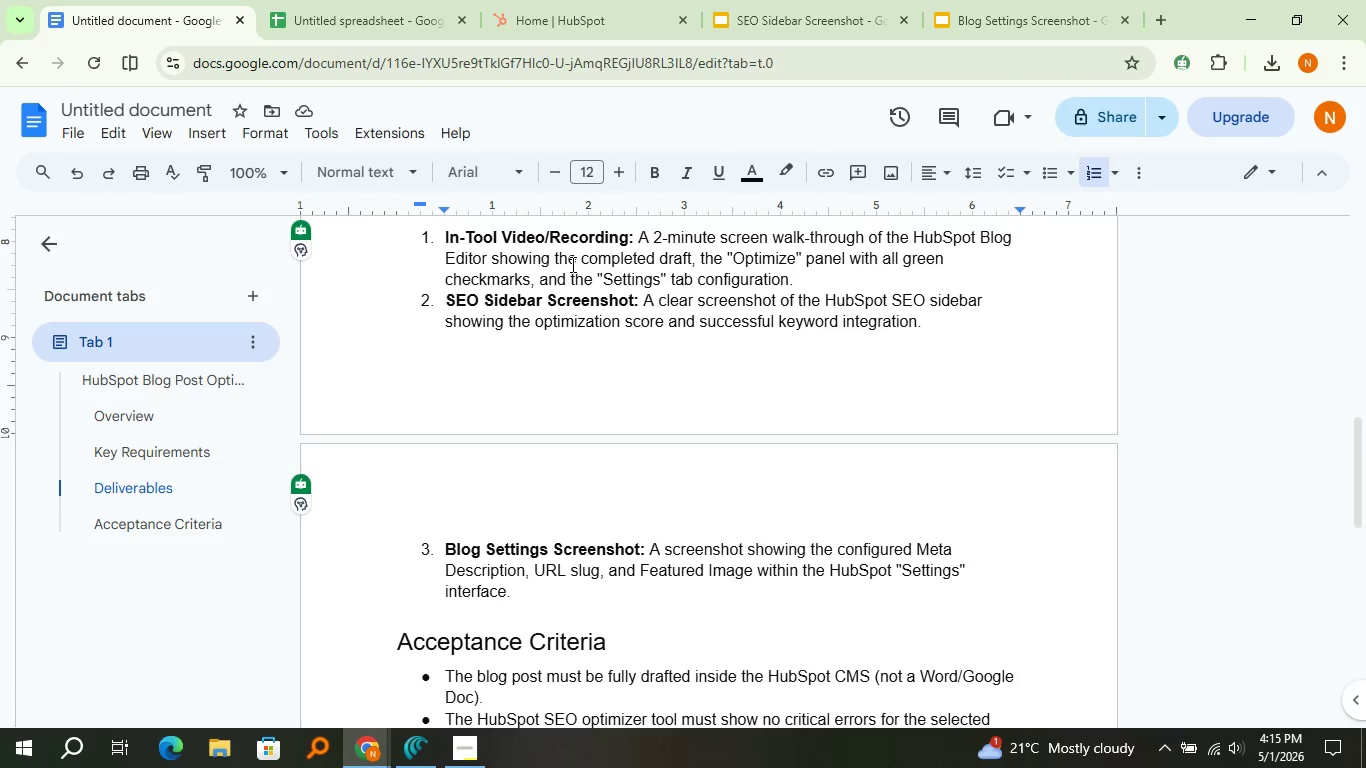 
wait(11.97)
 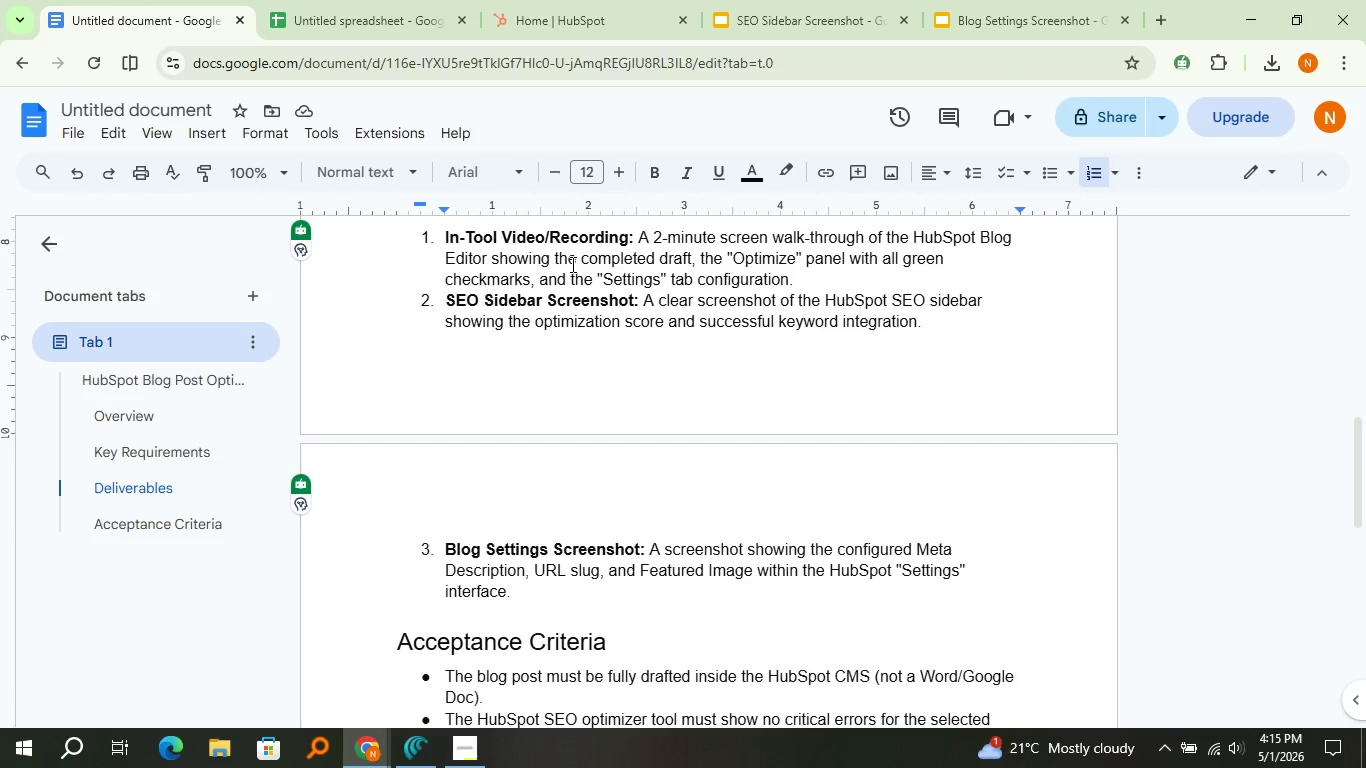 
left_click([545, 13])
 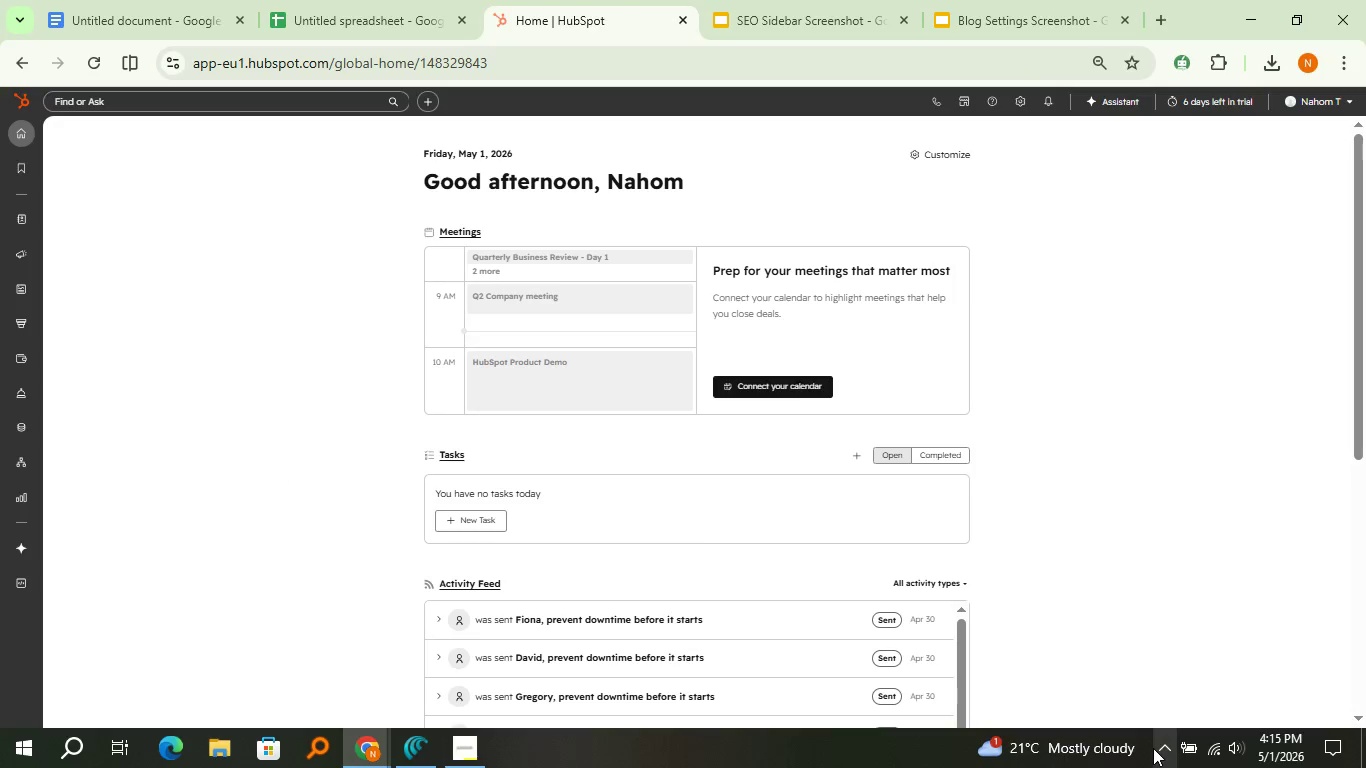 
left_click([1154, 748])
 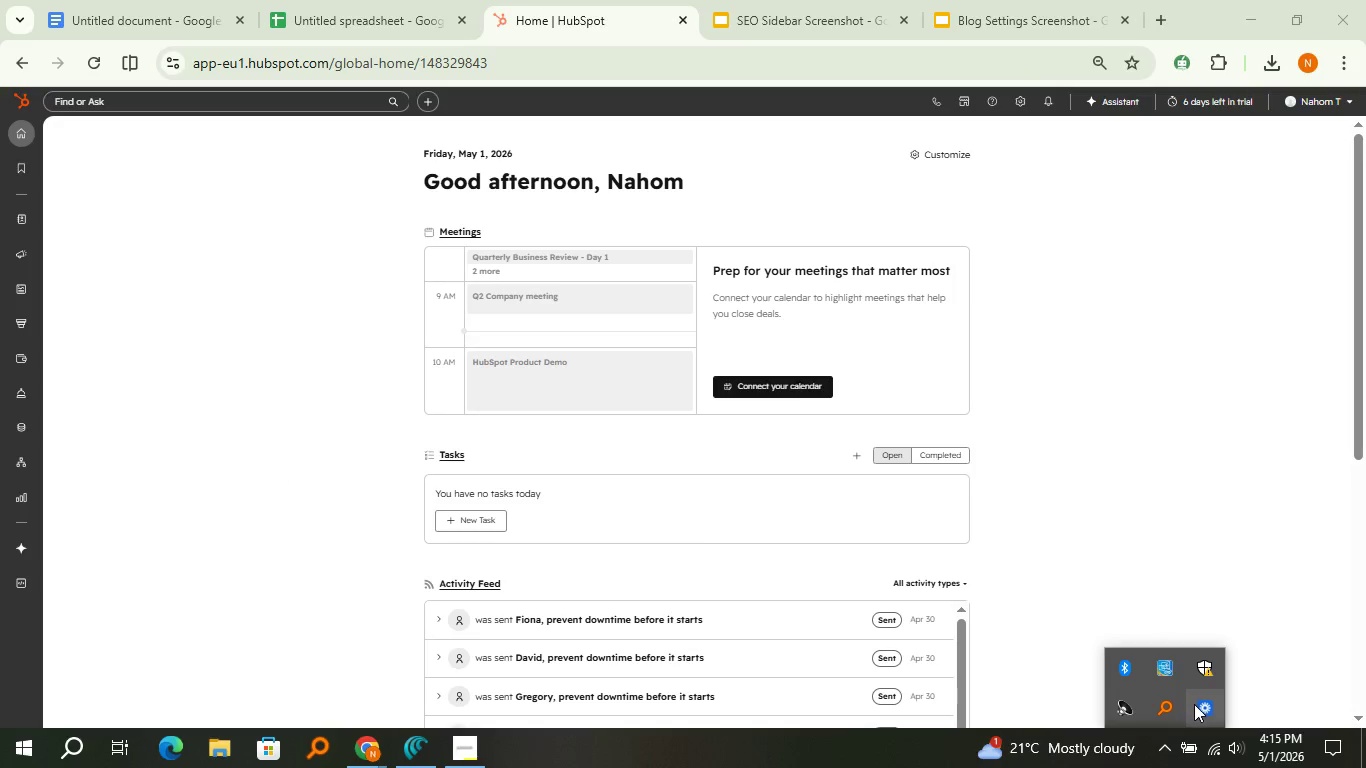 
left_click([1194, 704])
 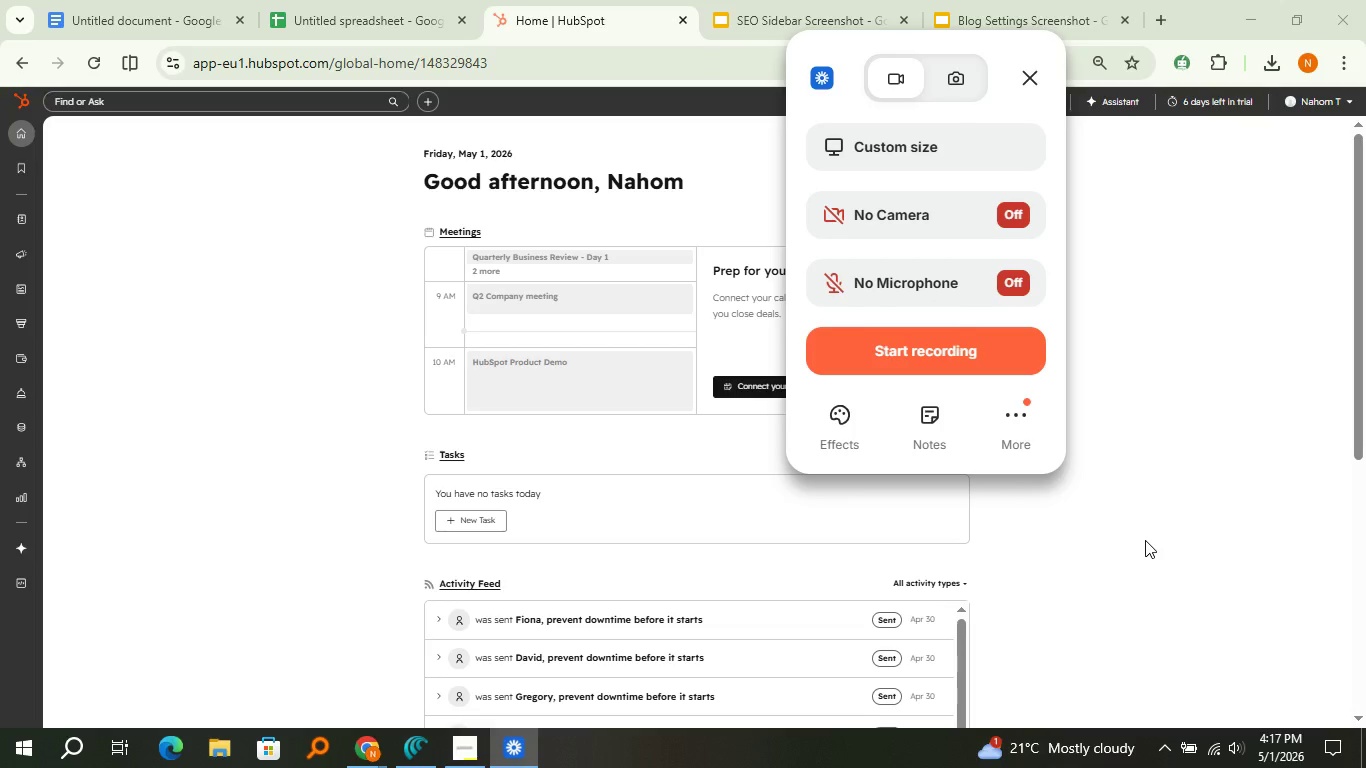 
wait(151.42)
 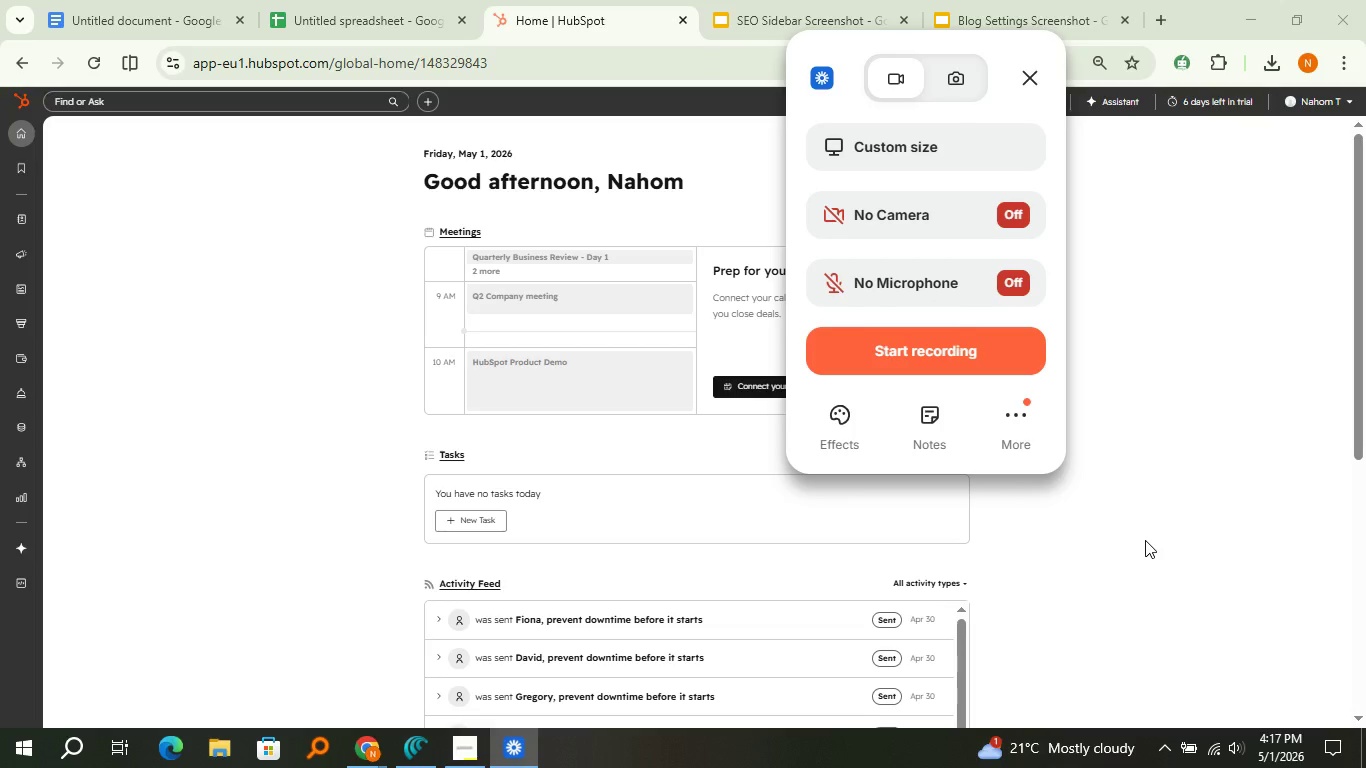 
left_click([83, 3])
 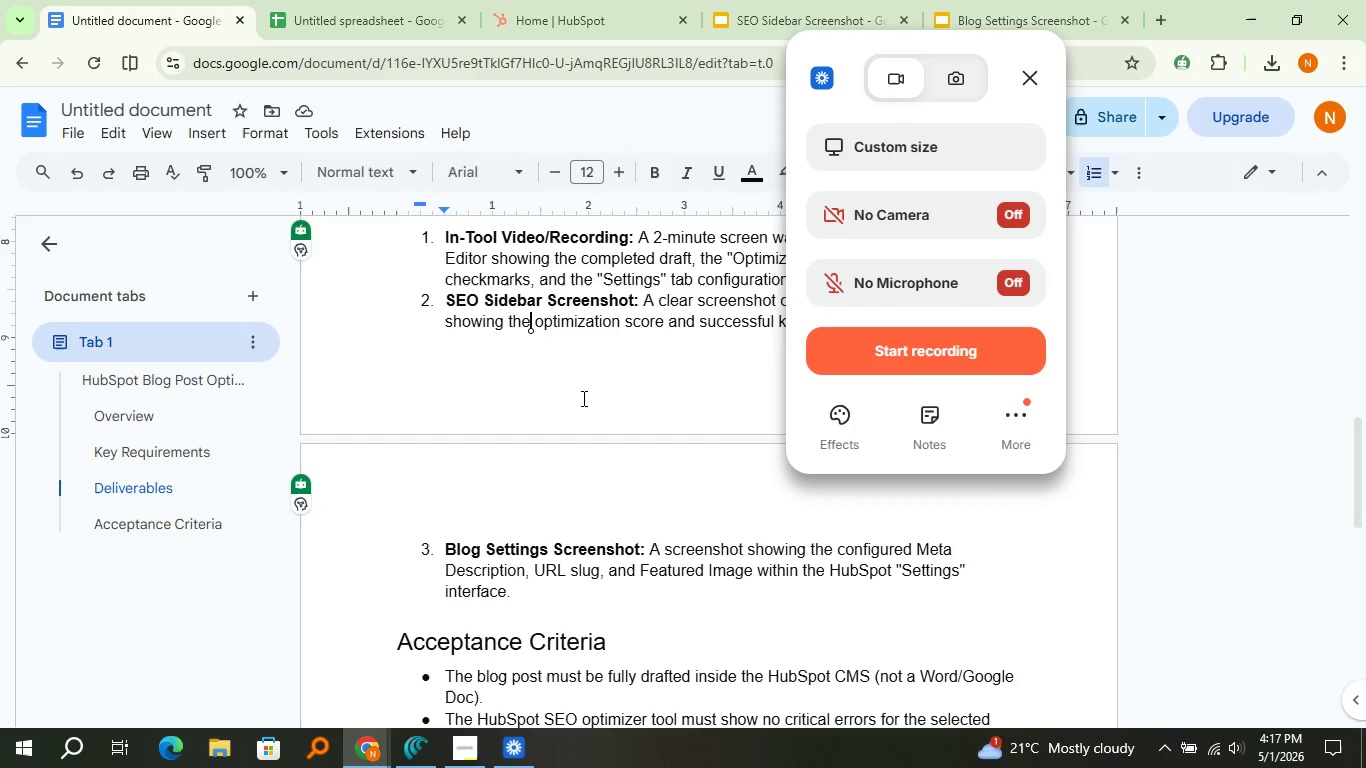 
scroll: coordinate [581, 405], scroll_direction: up, amount: 4.0
 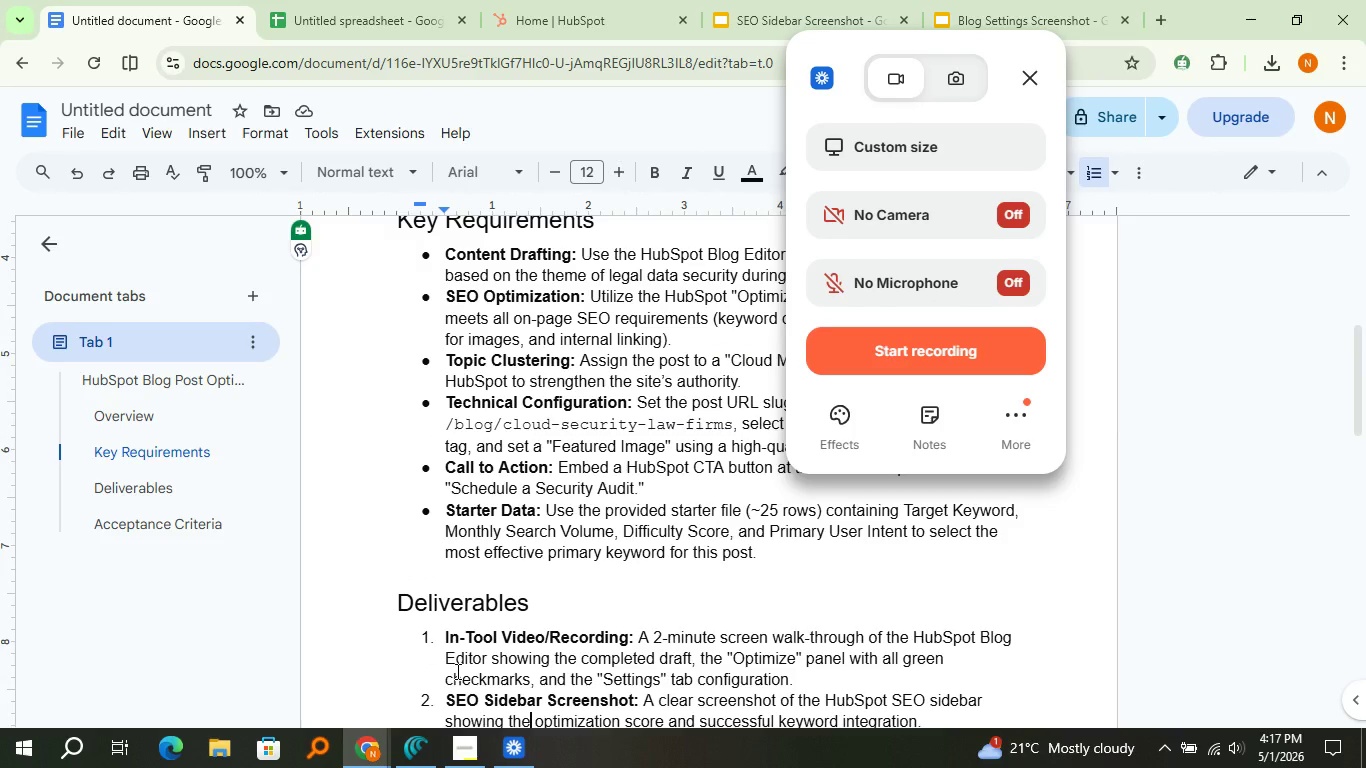 
wait(6.75)
 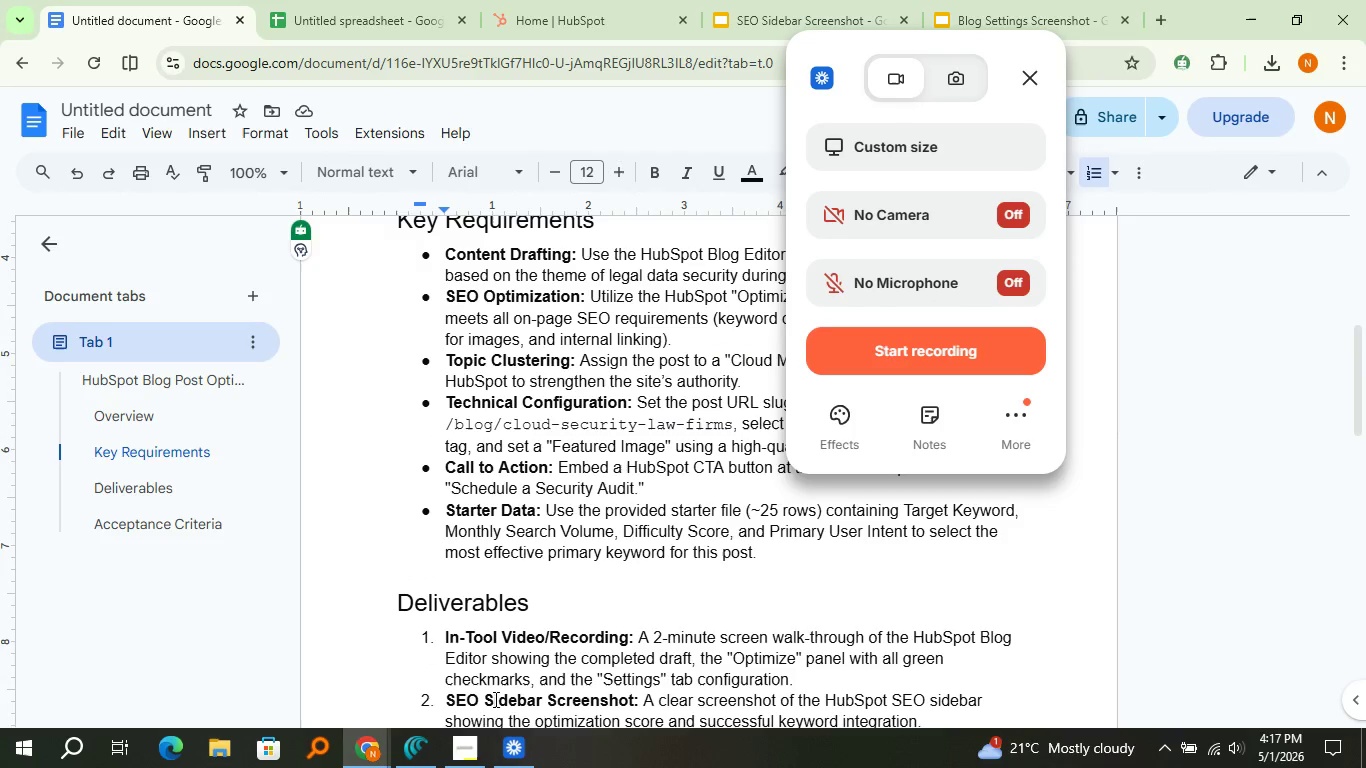 
left_click([514, 2])
 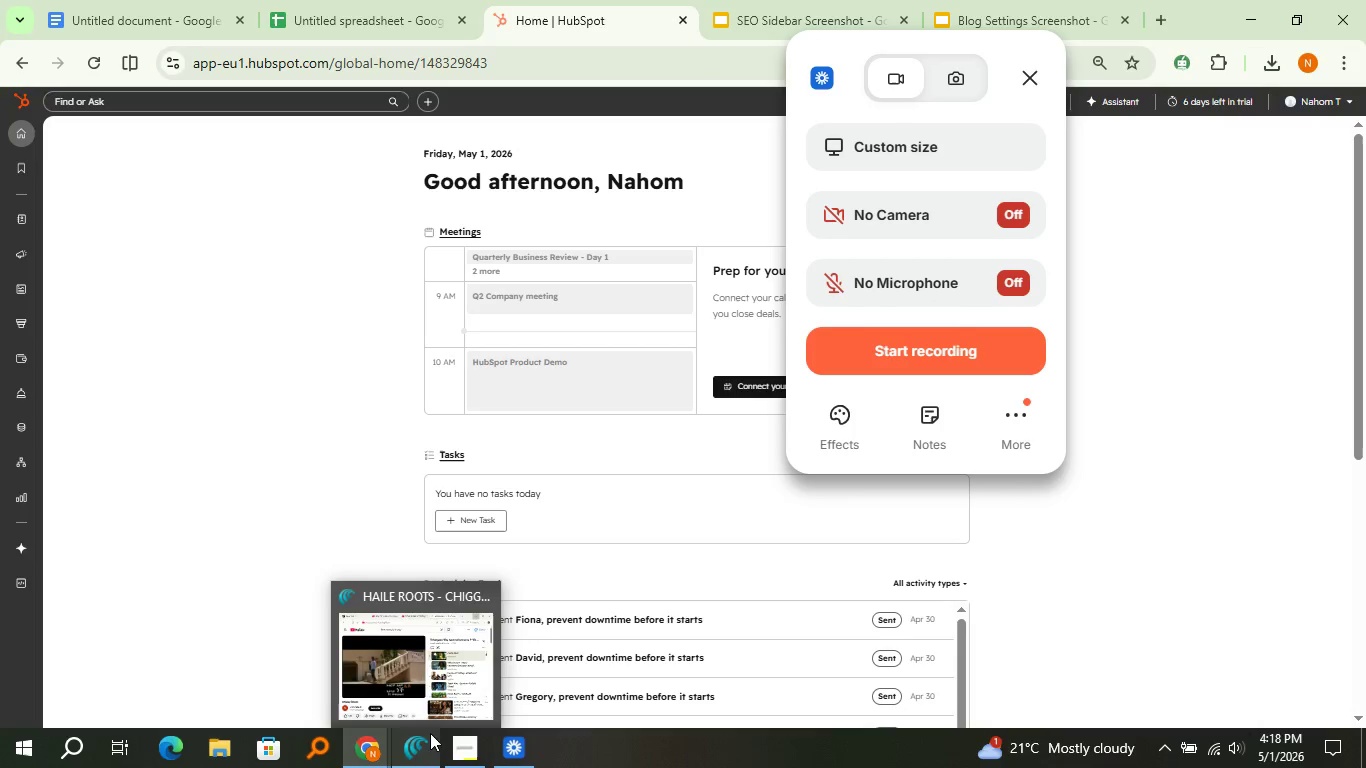 
left_click([426, 702])
 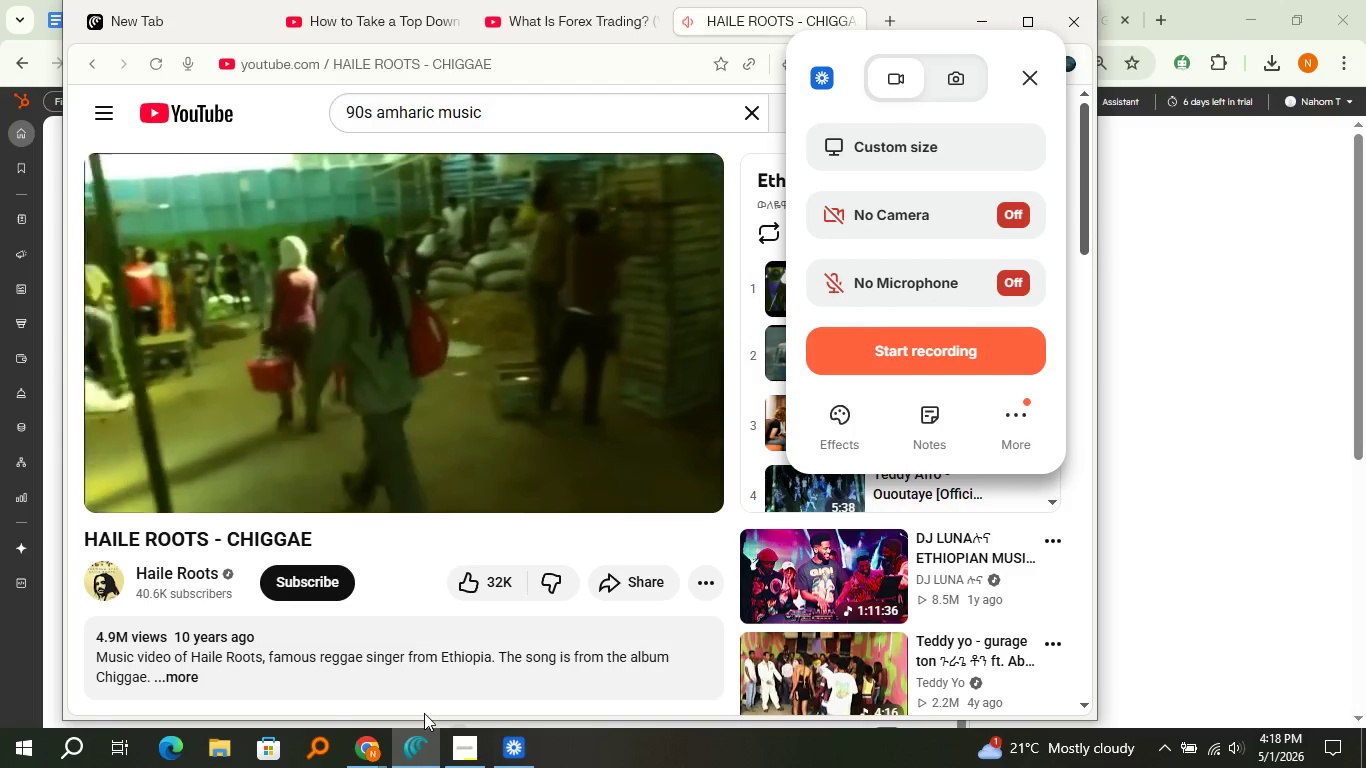 
left_click([418, 736])
 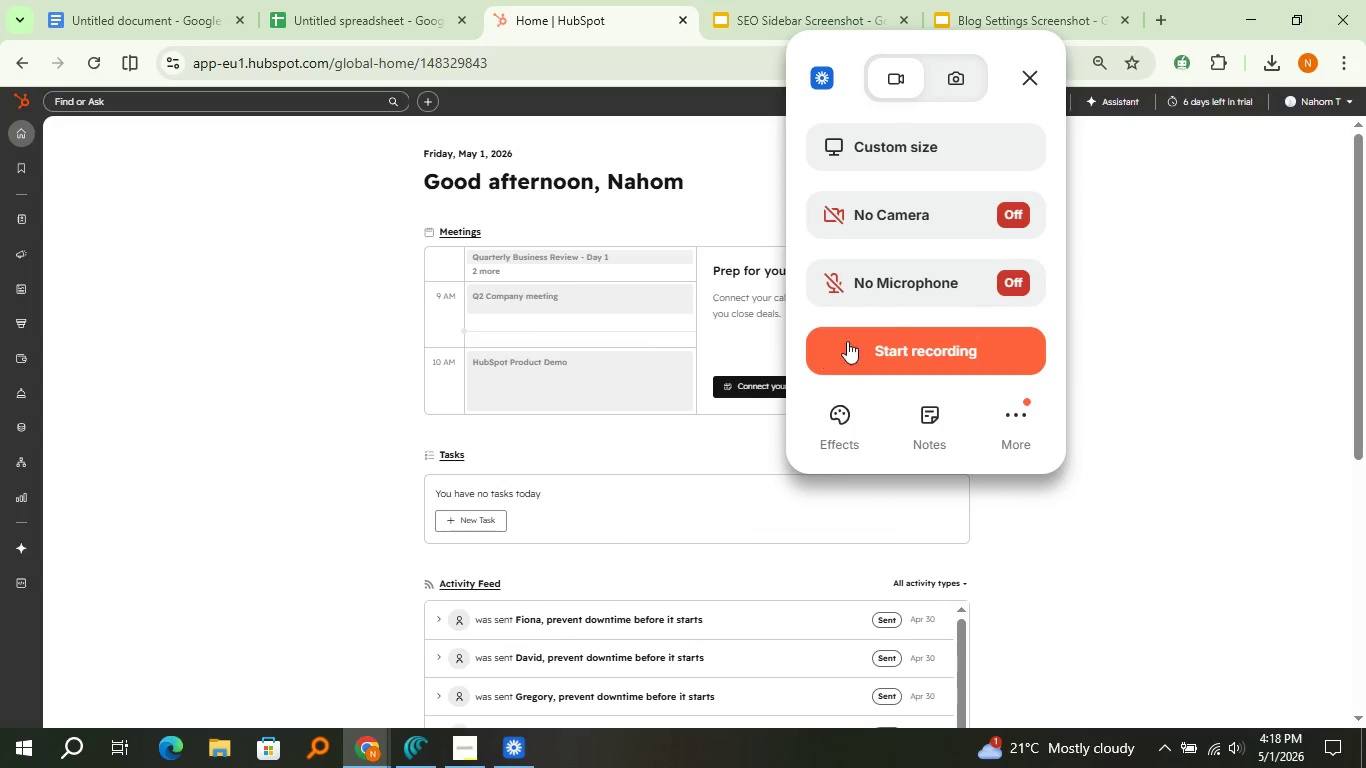 
left_click([937, 154])
 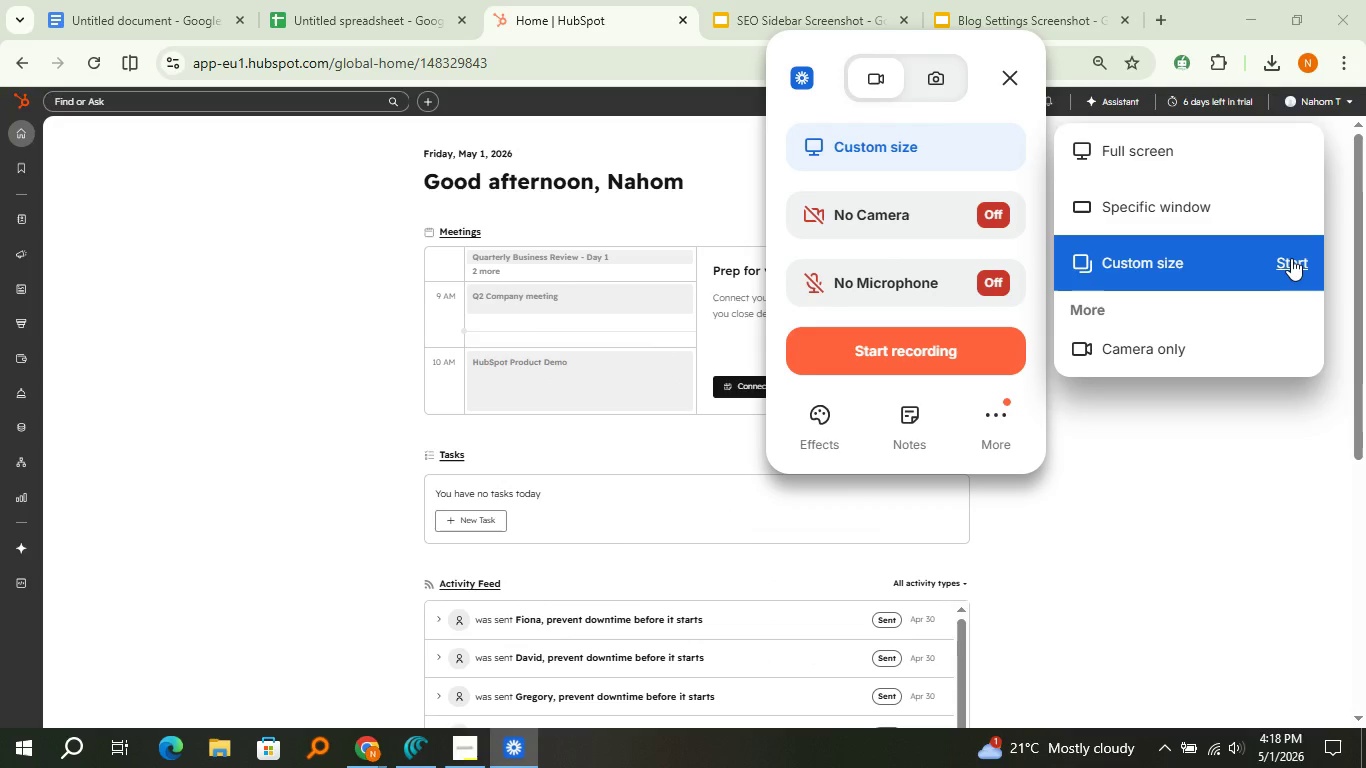 
left_click([1291, 258])
 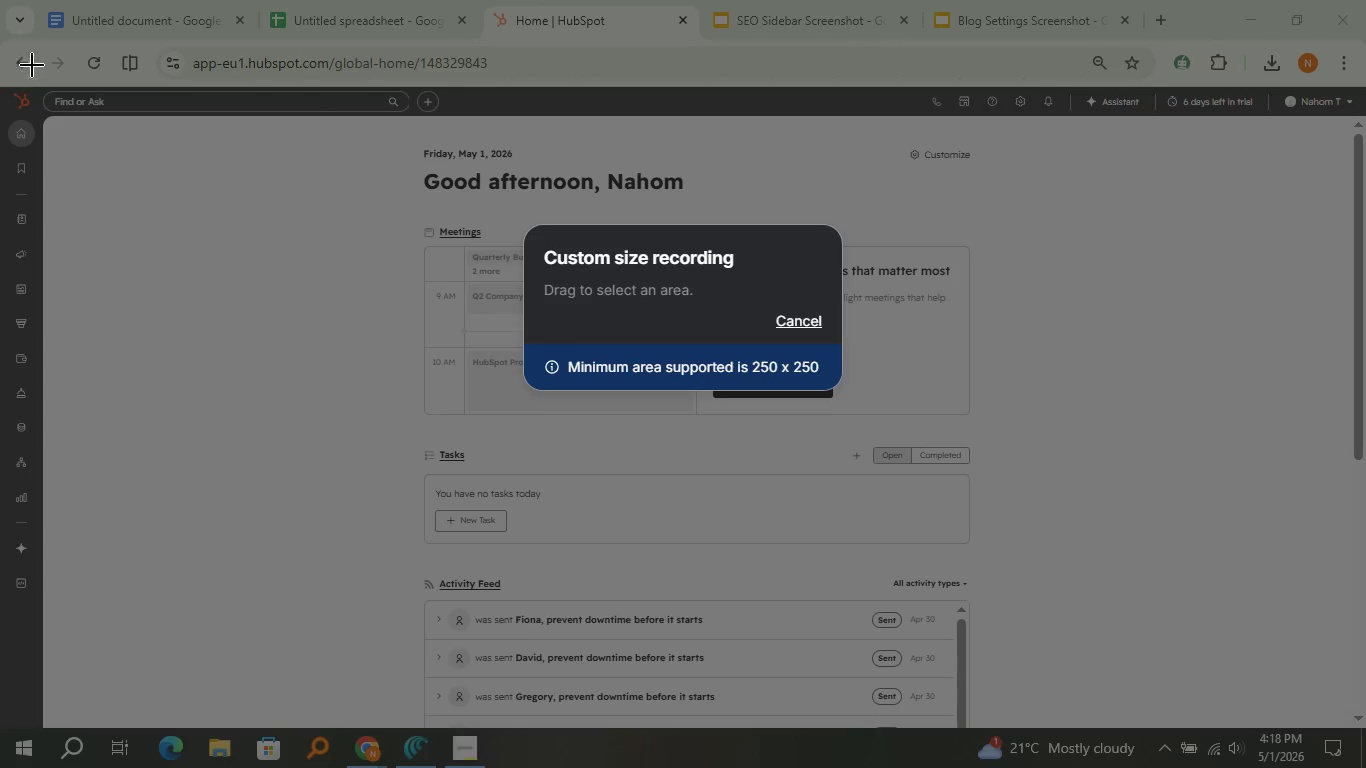 
wait(7.14)
 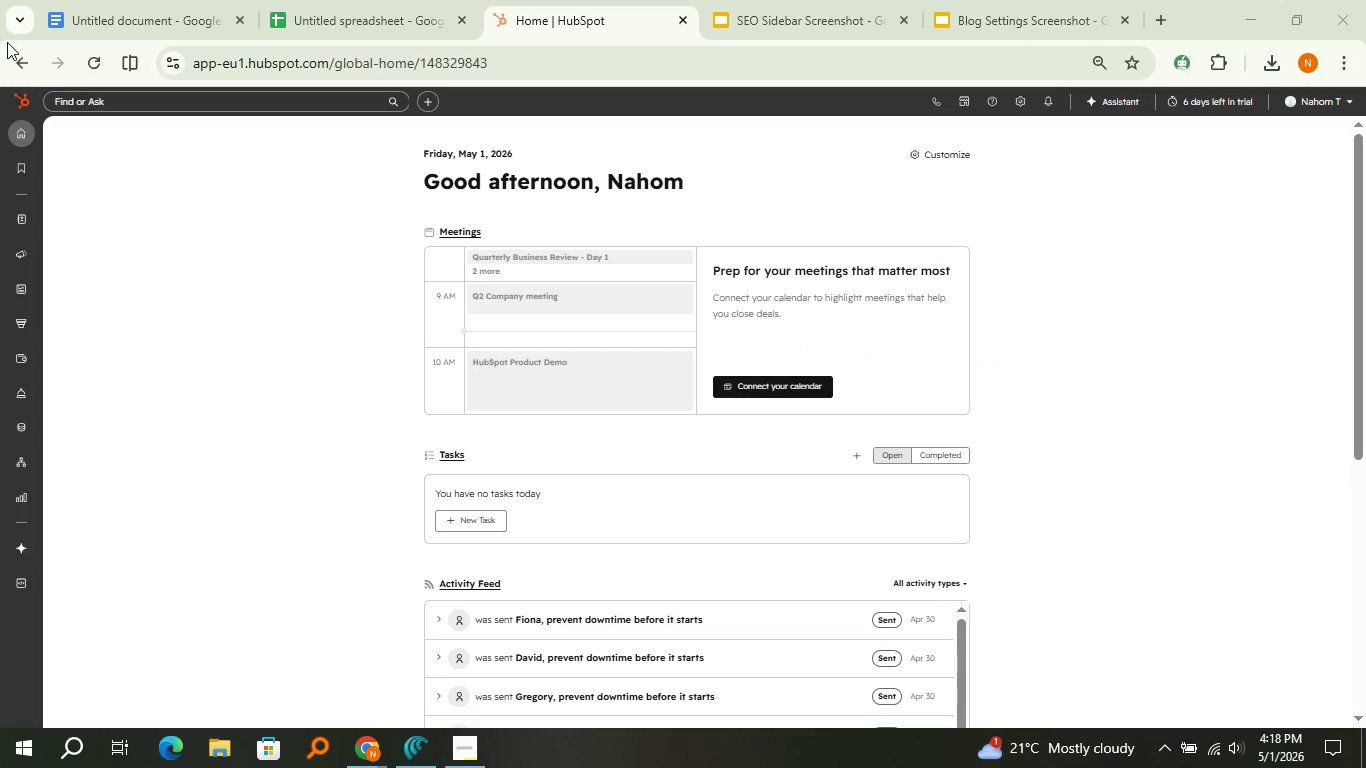 
left_click_drag(start_coordinate=[1, 39], to_coordinate=[1365, 727])
 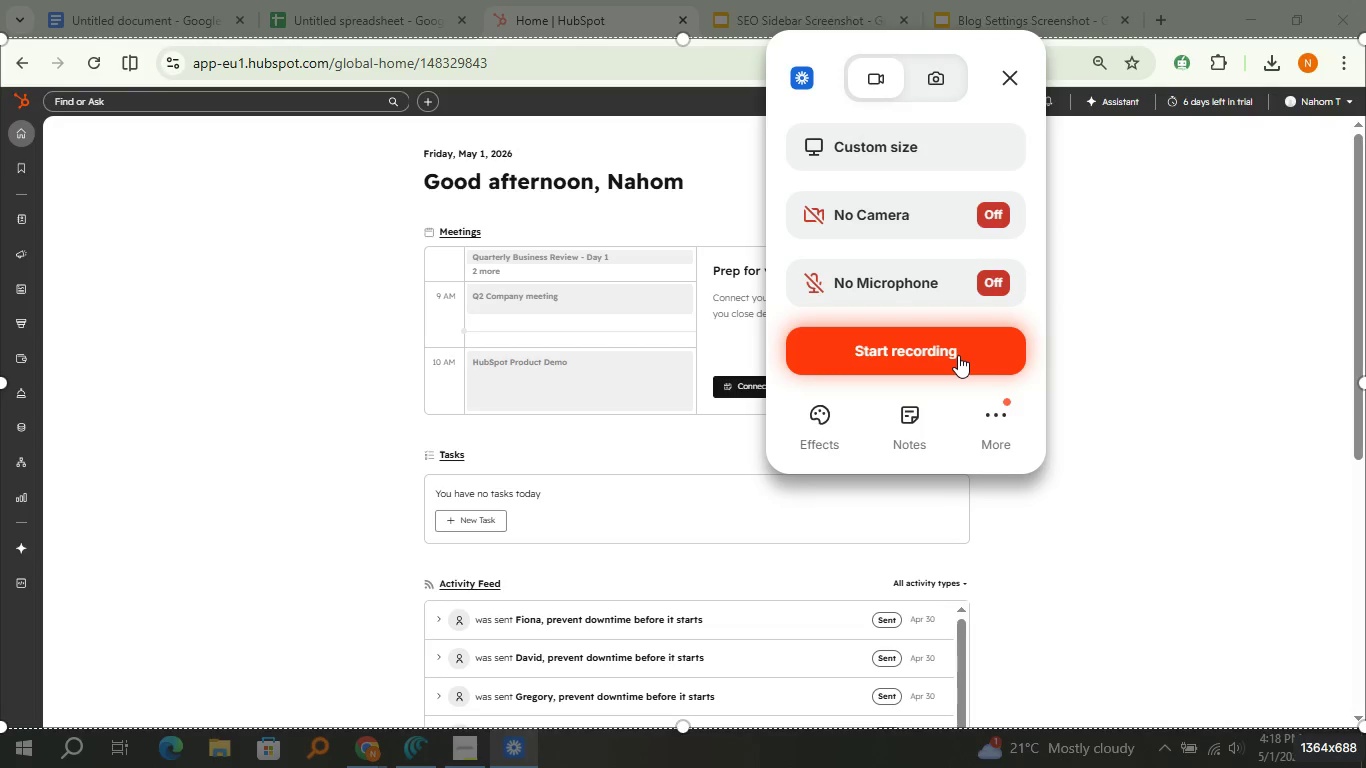 
left_click([958, 355])
 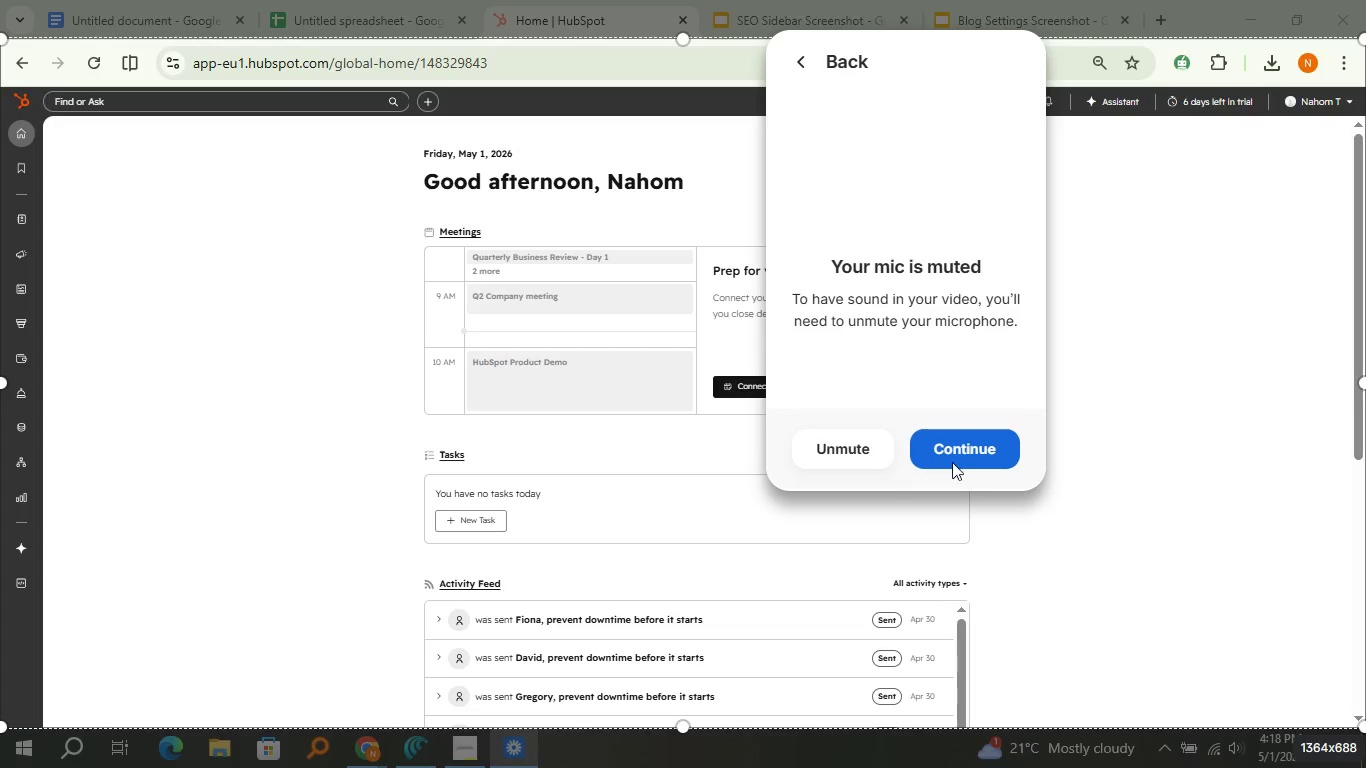 
left_click([983, 462])
 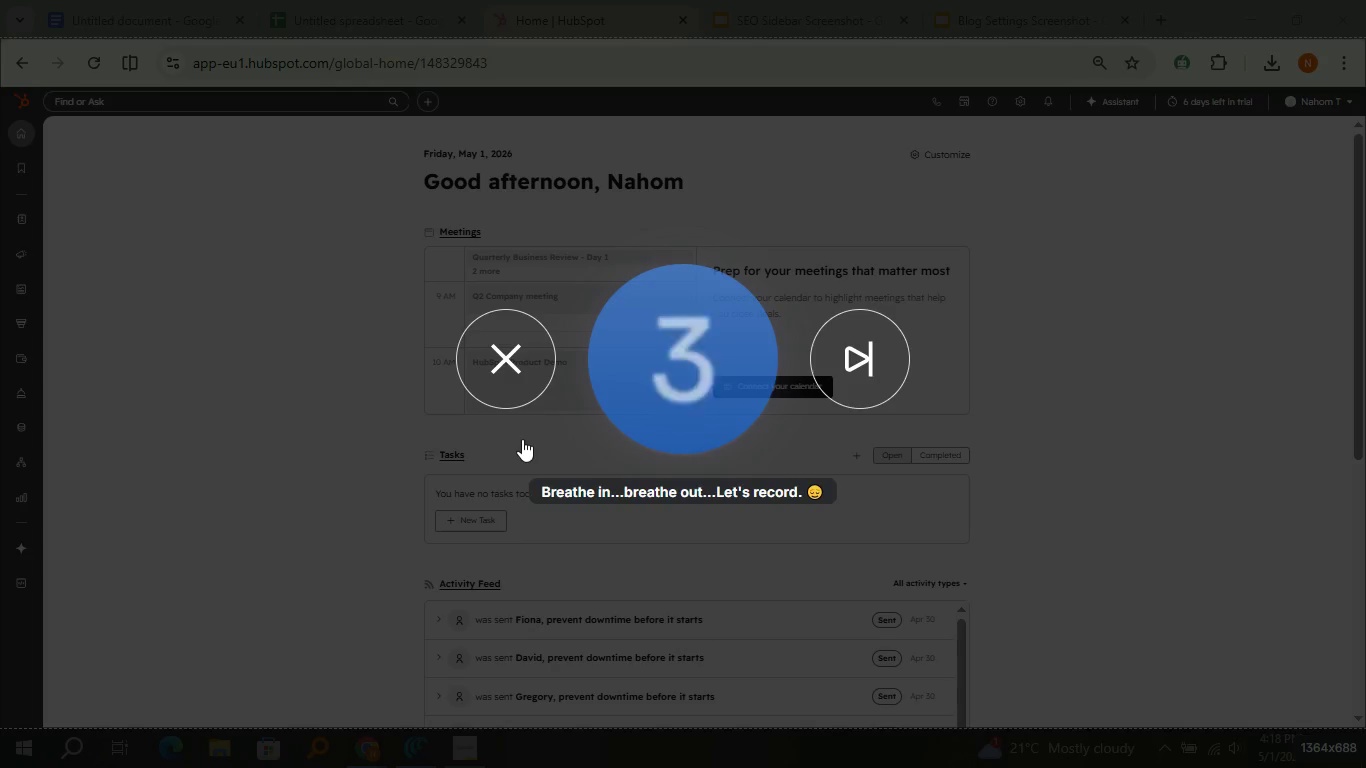 
wait(21.03)
 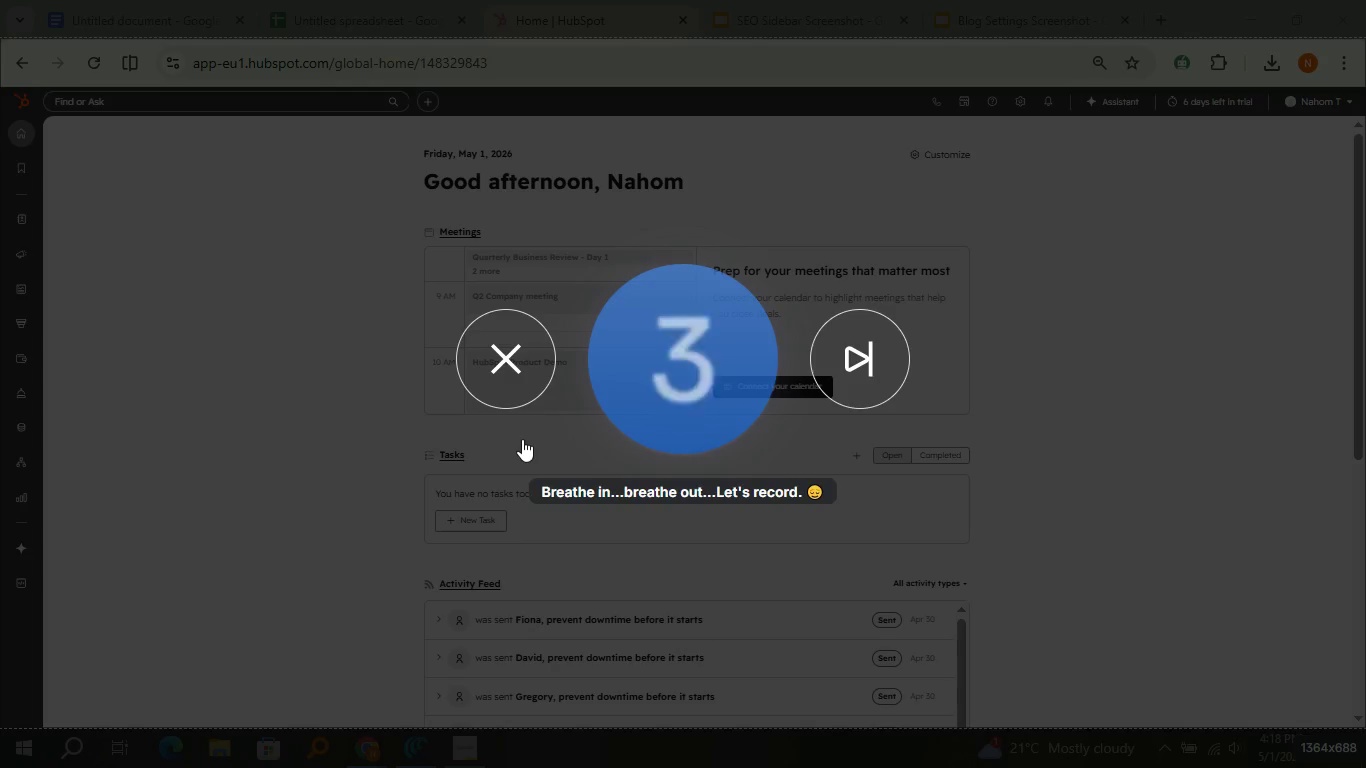 
left_click_drag(start_coordinate=[46, 243], to_coordinate=[219, 237])
 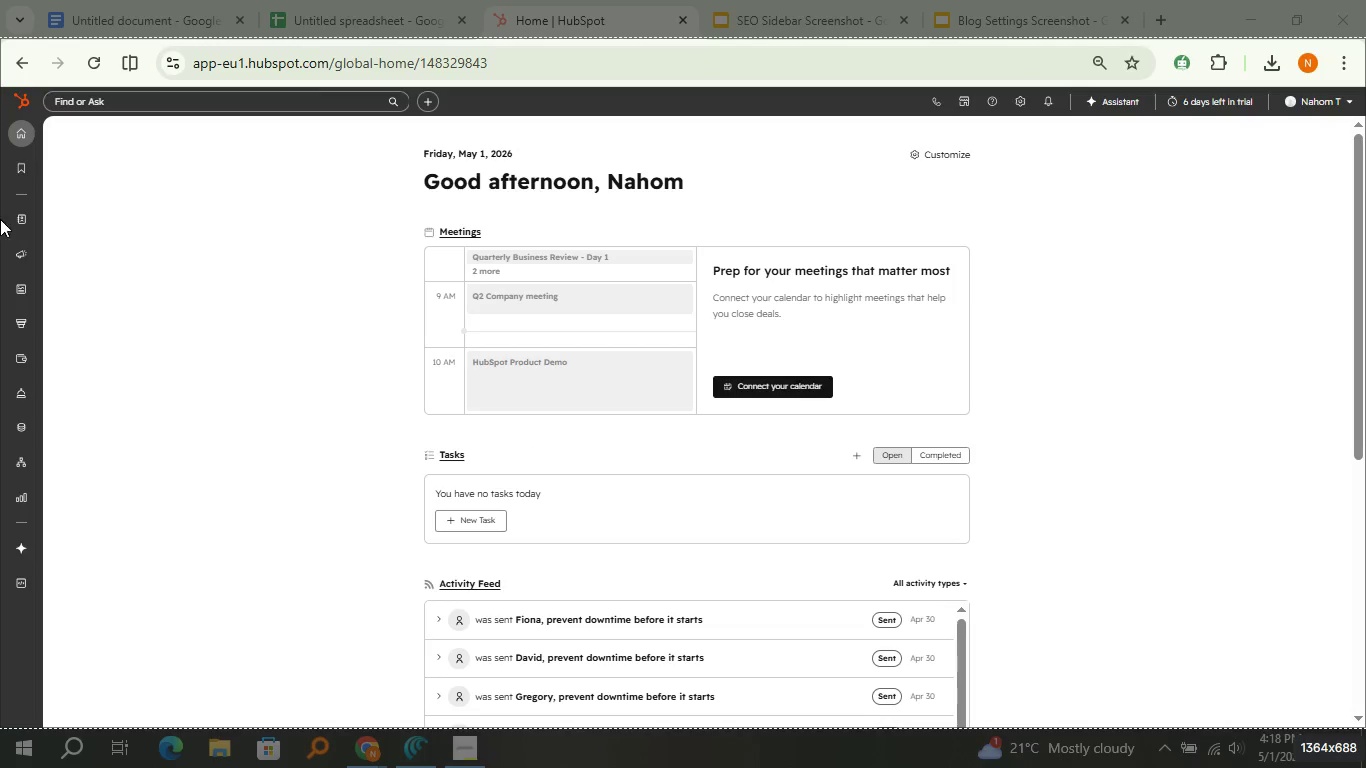 
mouse_move([19, 244])
 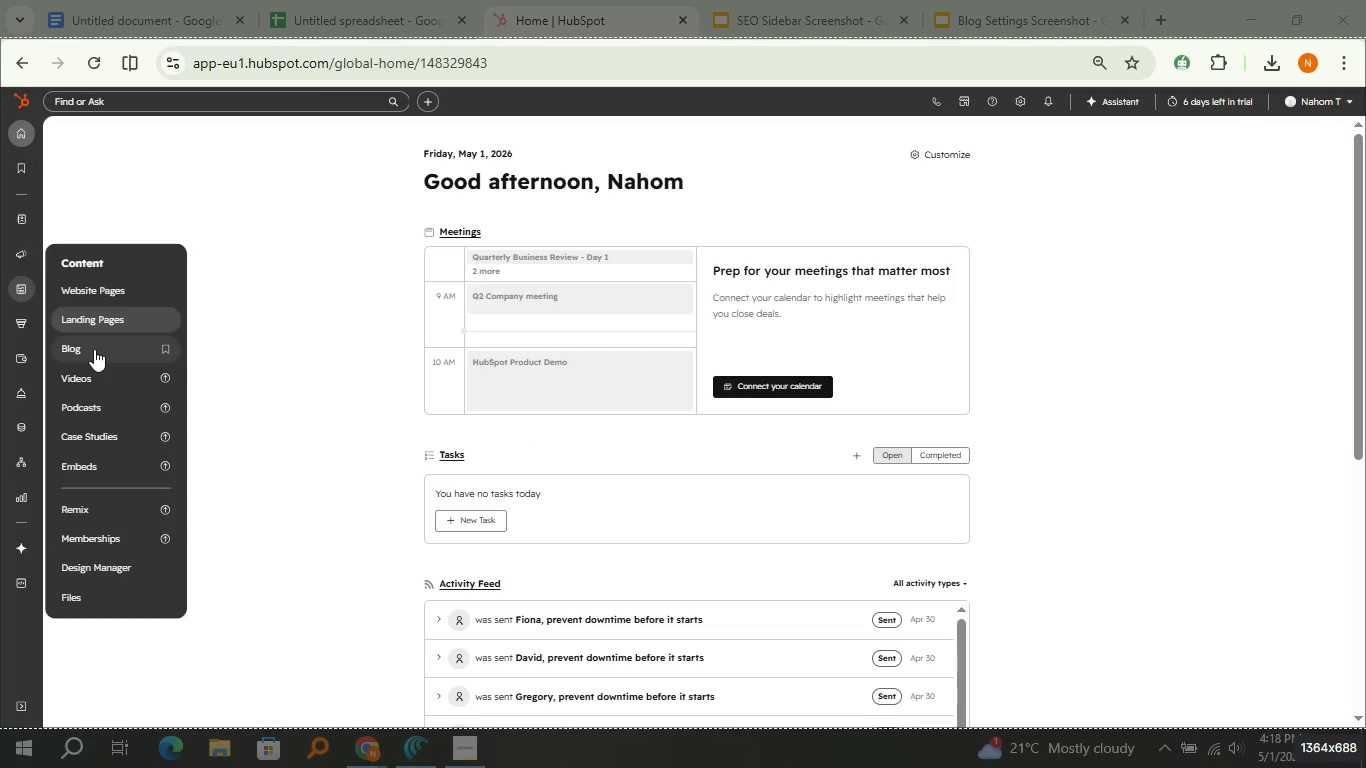 
left_click([94, 349])
 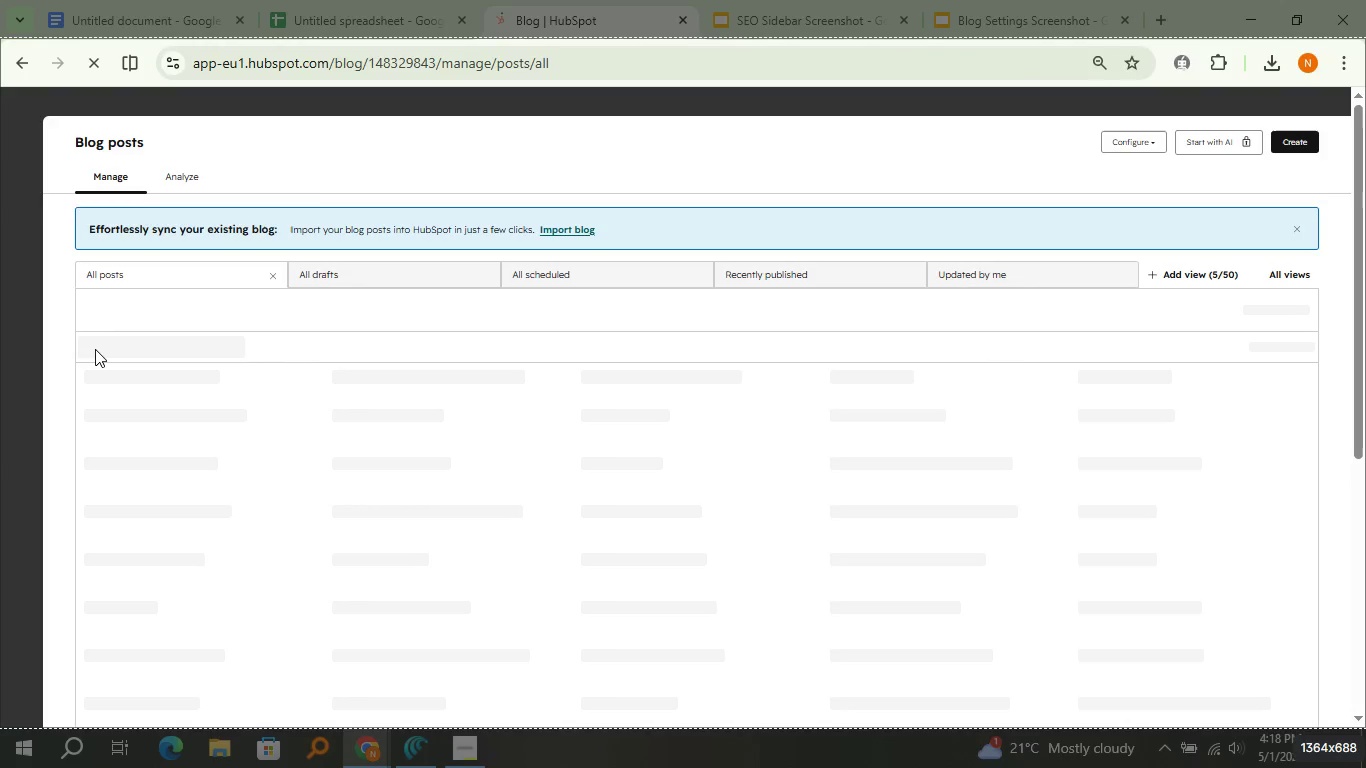 
wait(11.97)
 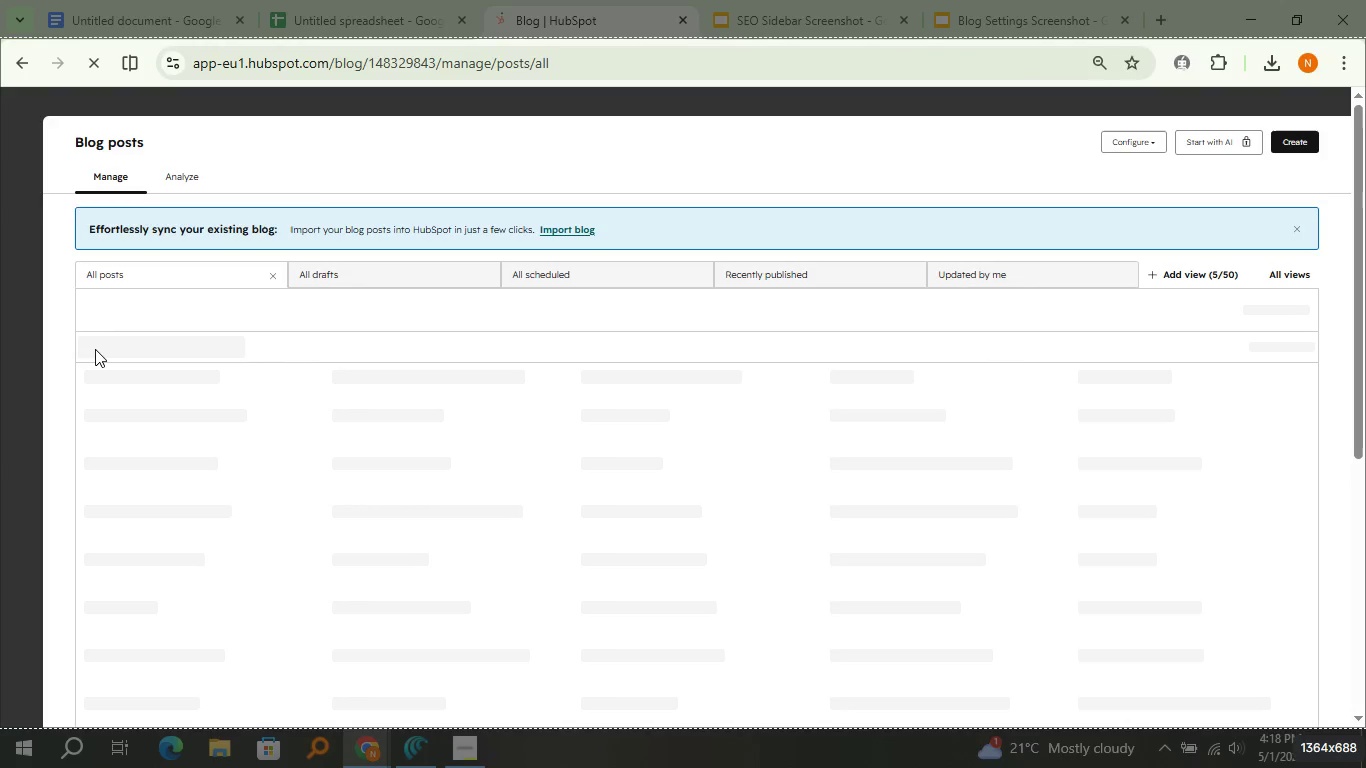 
left_click([126, 409])
 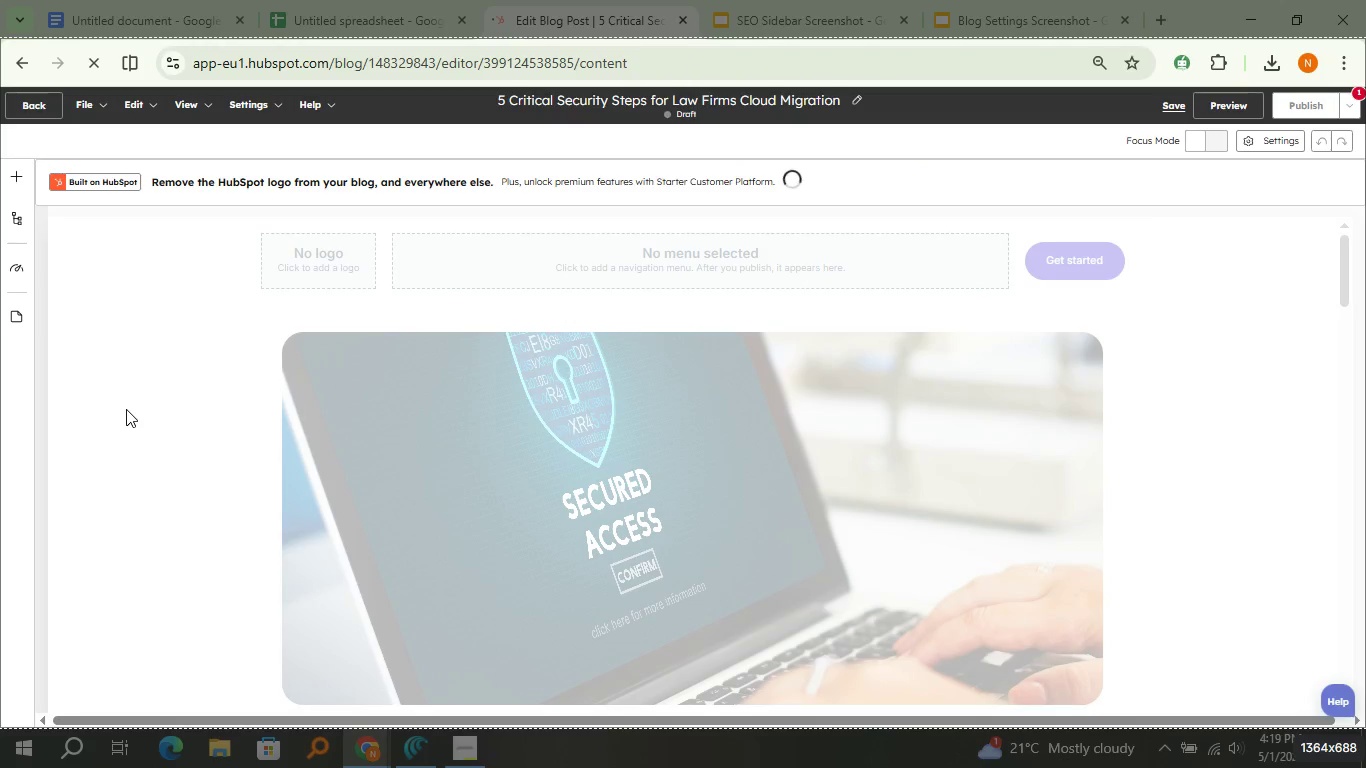 
wait(23.74)
 